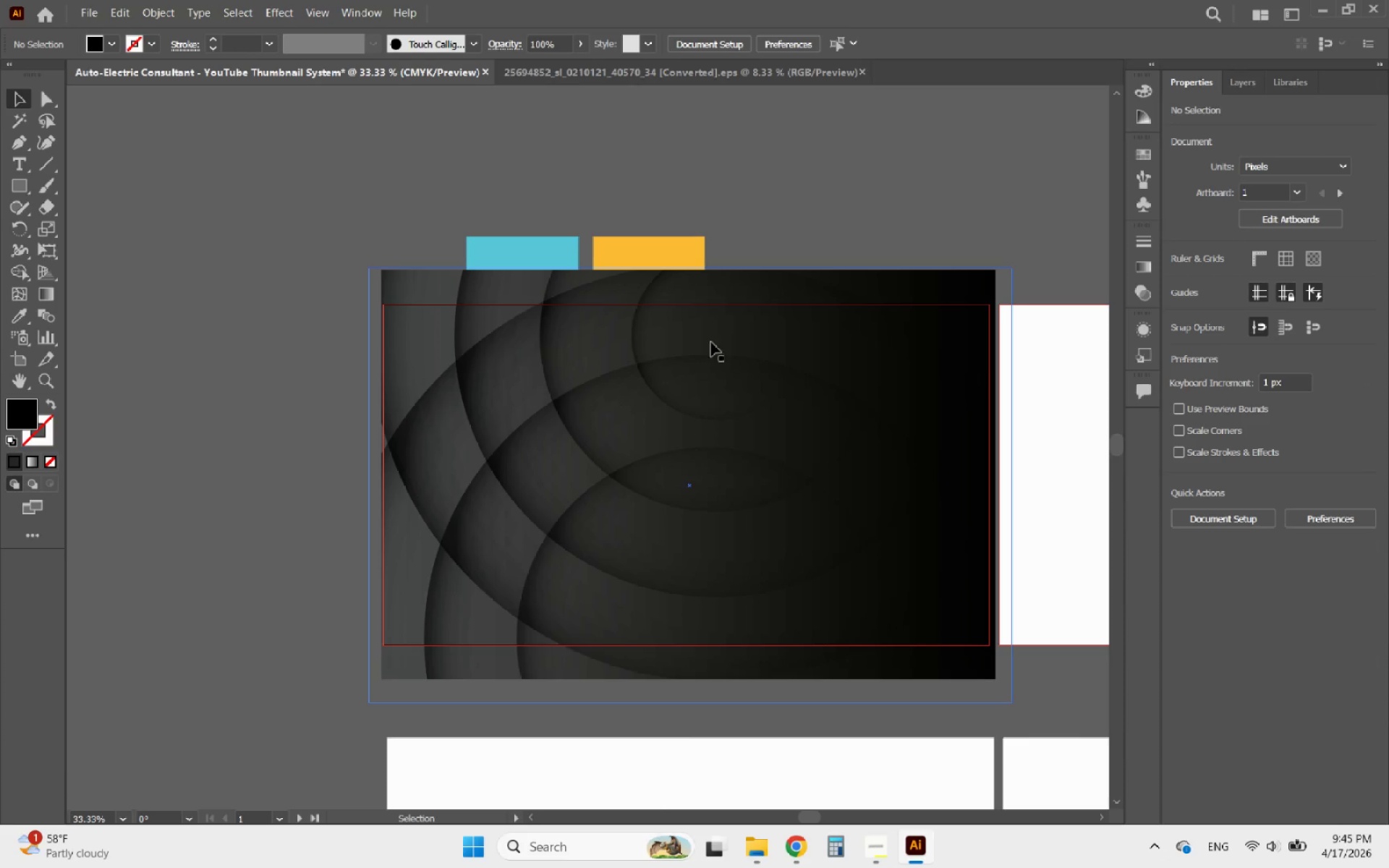 
hold_key(key=AltLeft, duration=1.11)
scroll: coordinate [436, 301], scroll_direction: none, amount: 0.0
 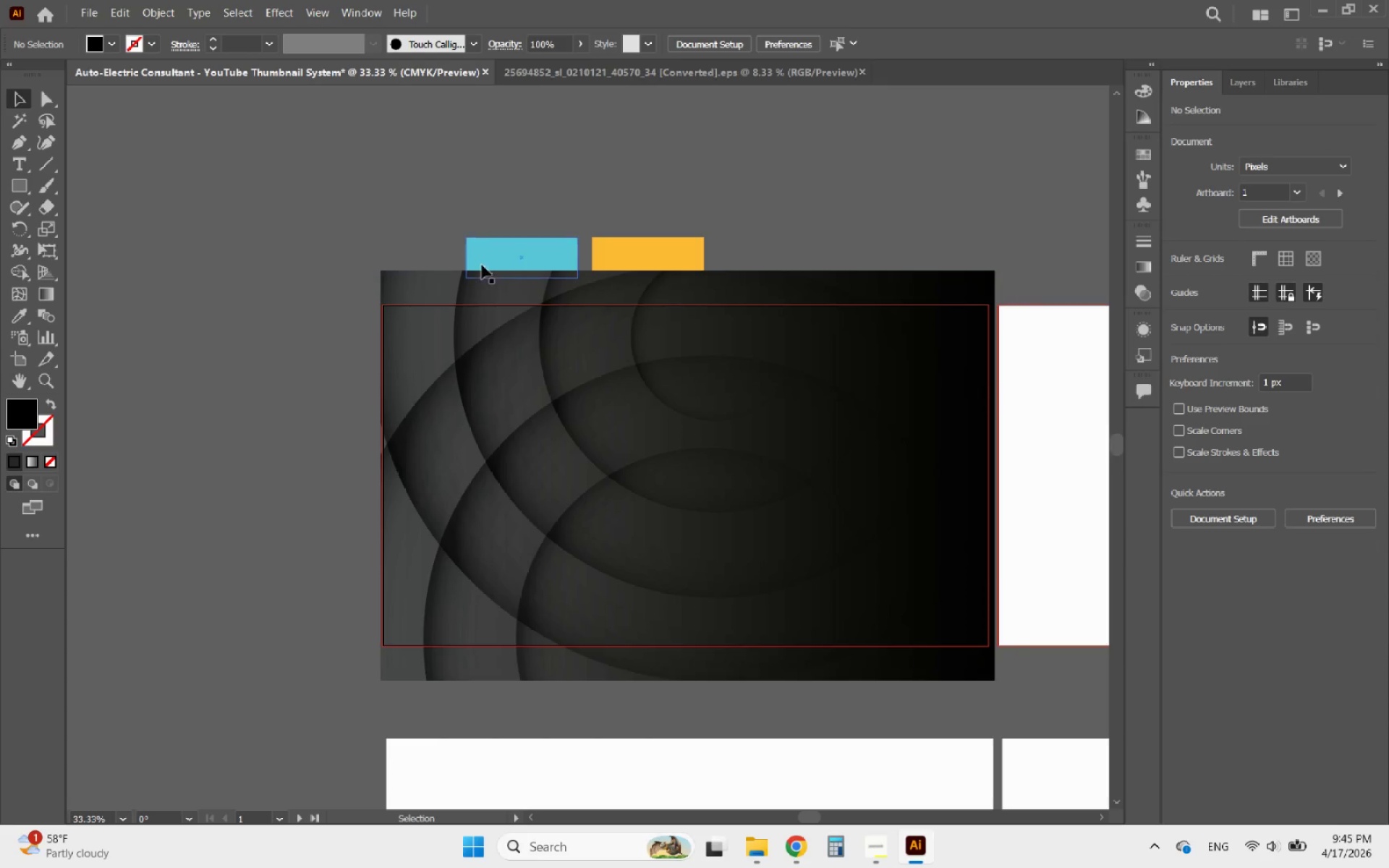 
hold_key(key=ShiftLeft, duration=2.73)
left_click([519, 245])
 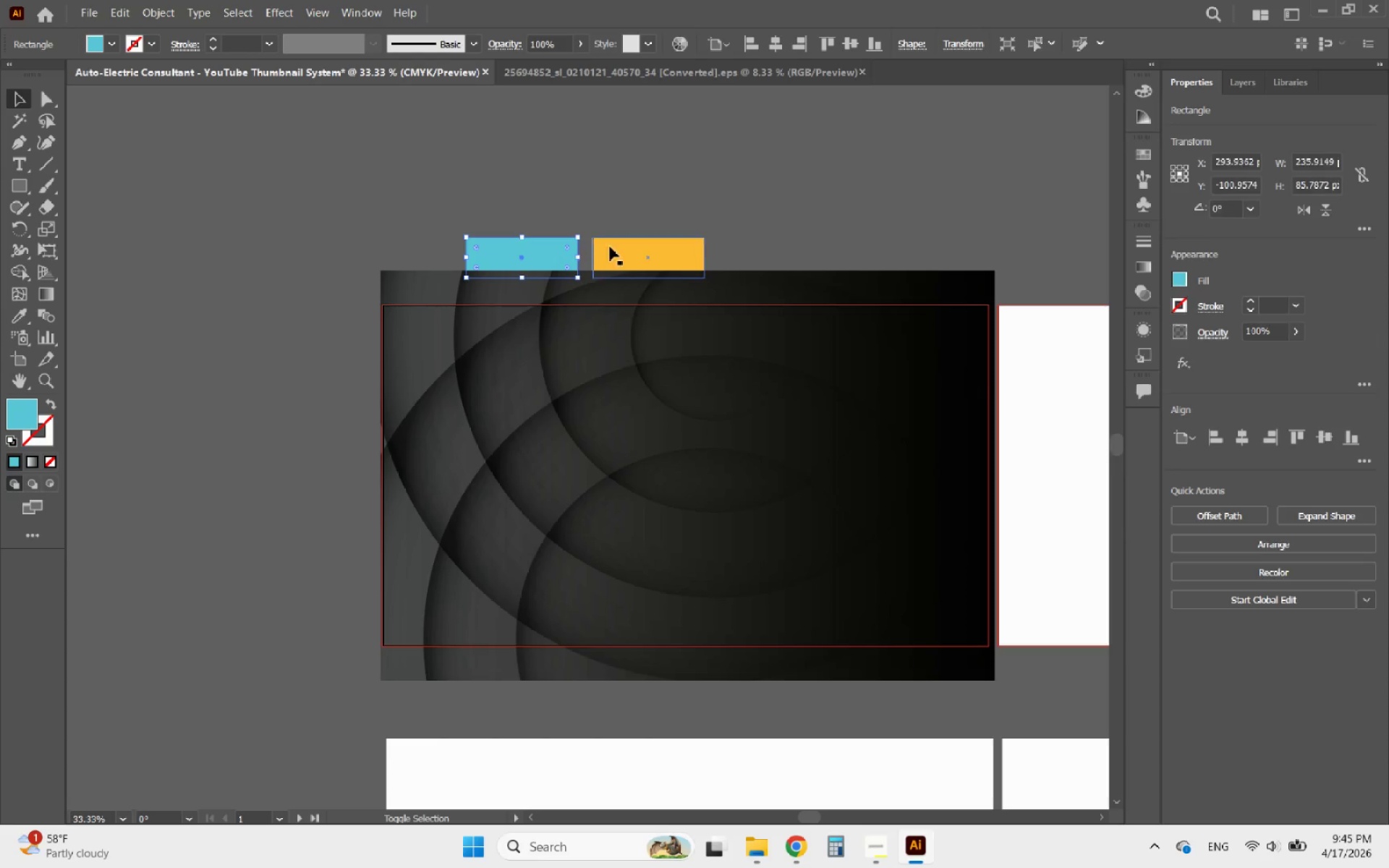 
left_click([619, 247])
 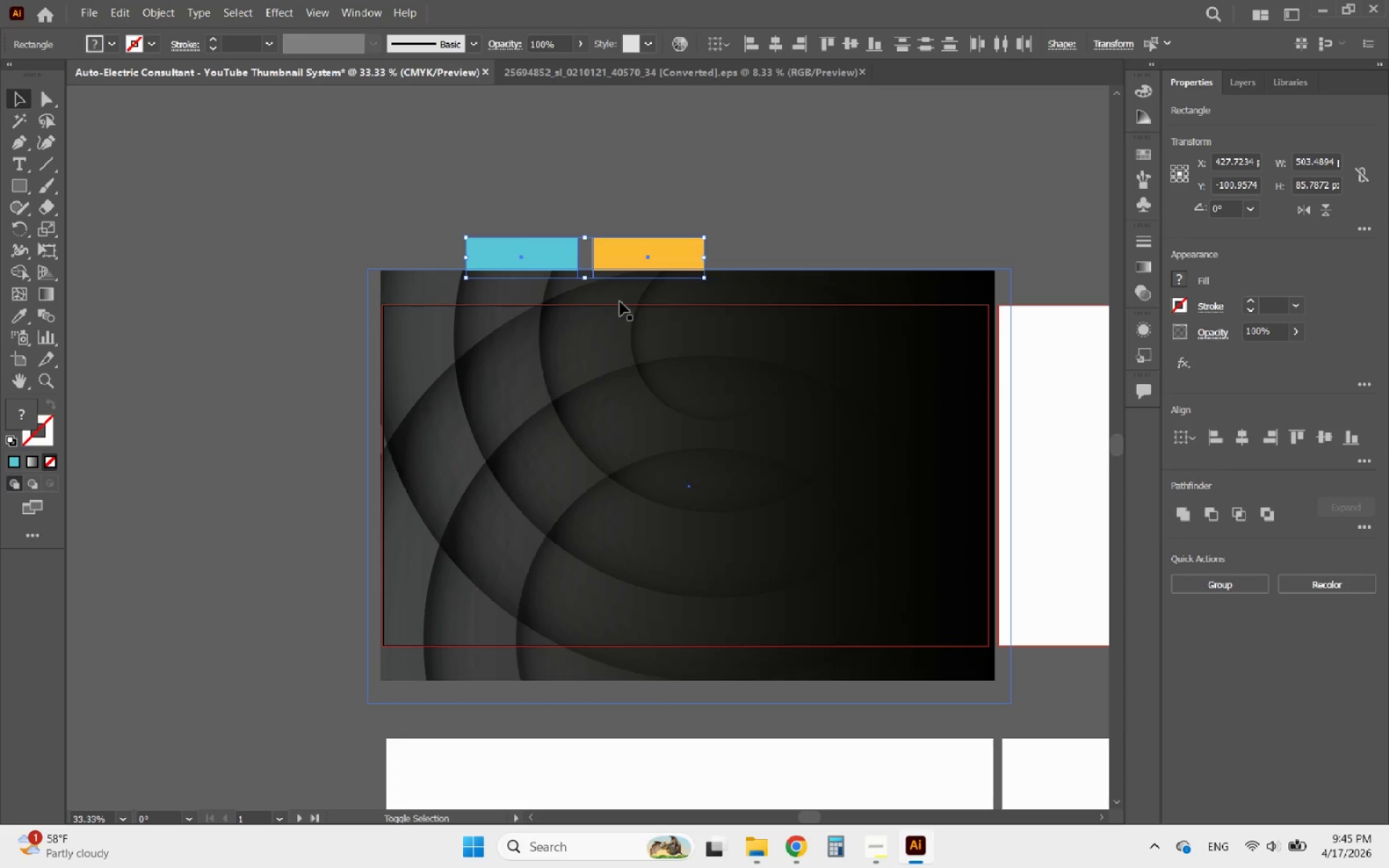 
left_click([620, 302])
 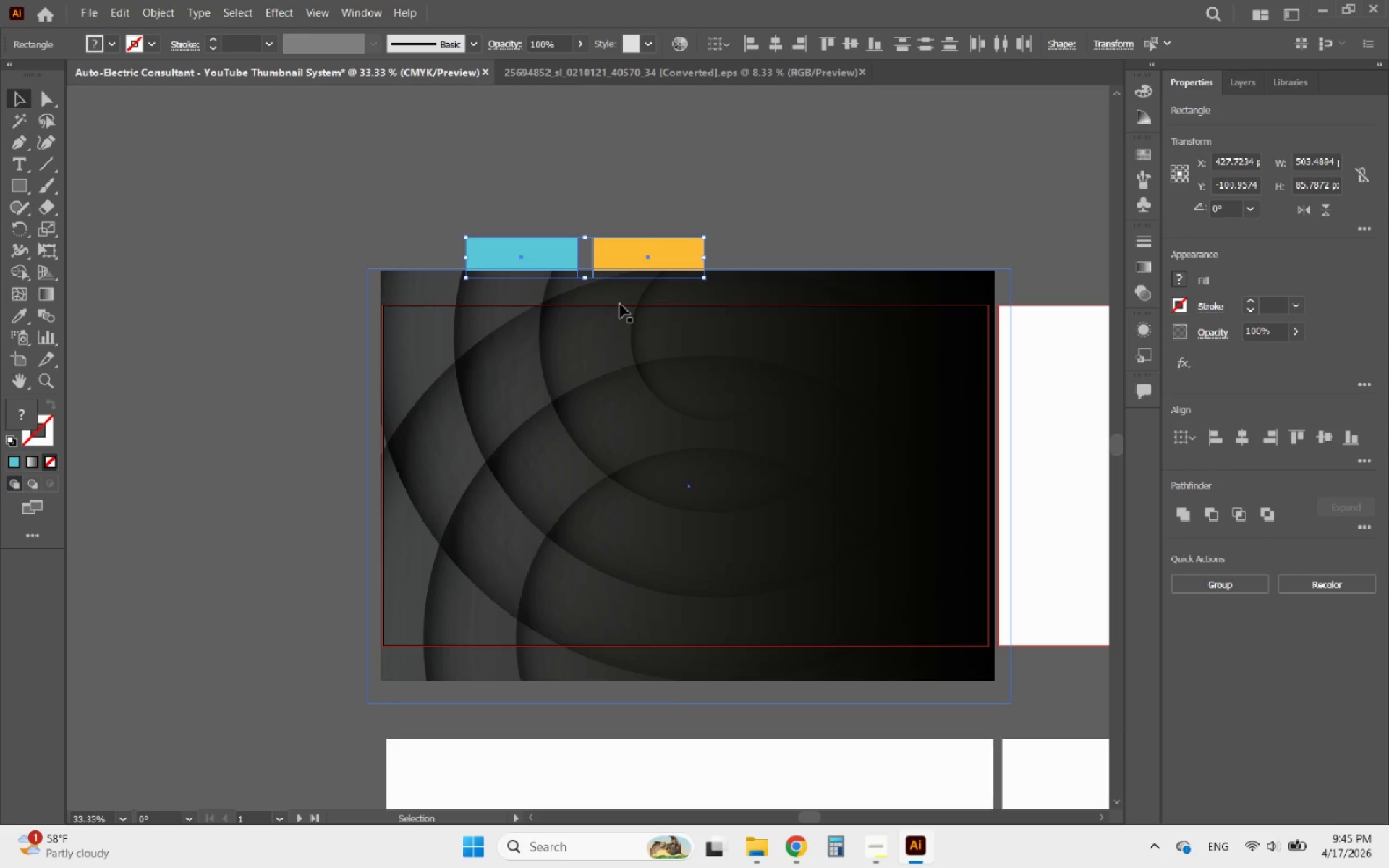 
left_click_drag(start_coordinate=[614, 247], to_coordinate=[659, 179])
 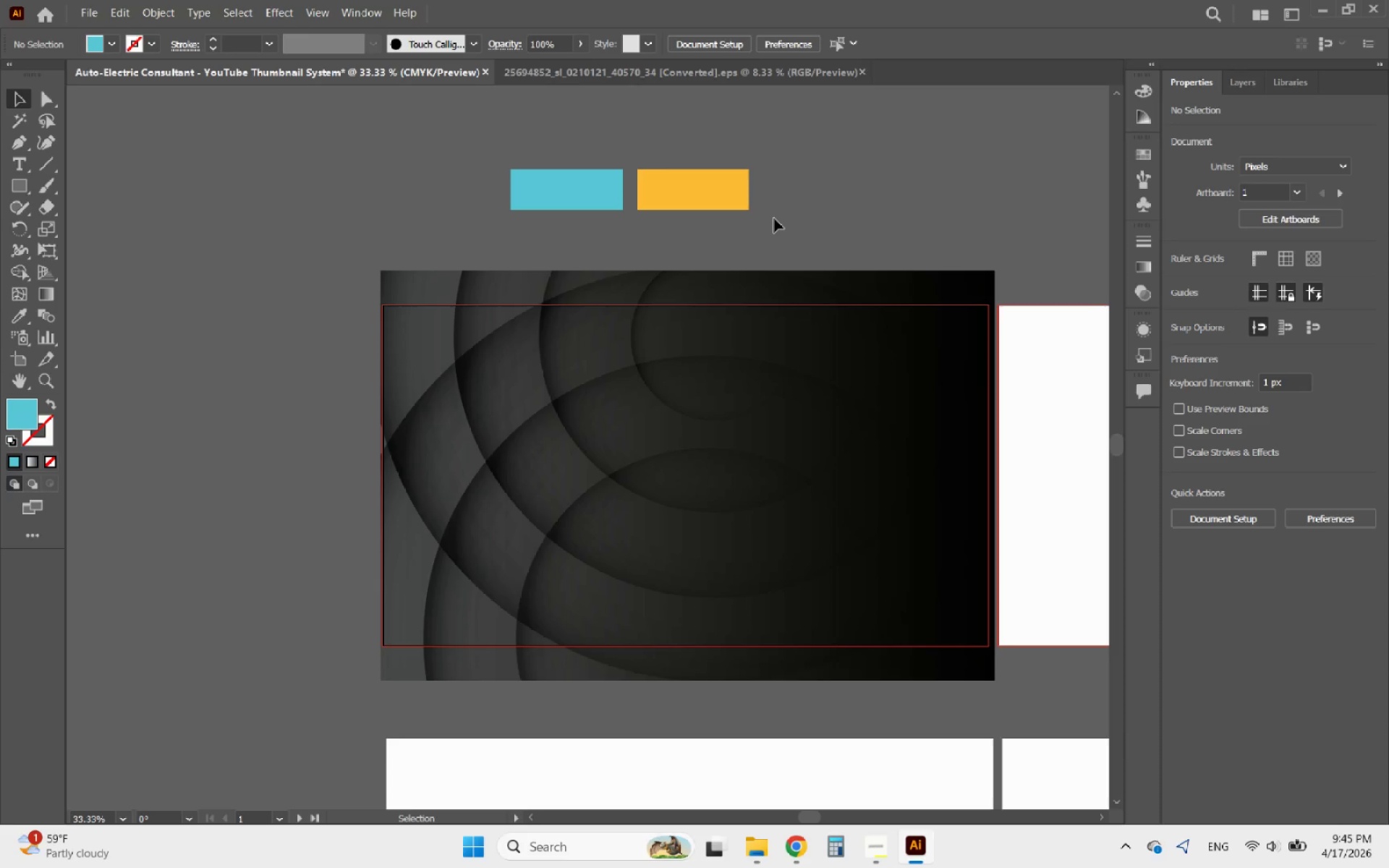 
wait(7.06)
 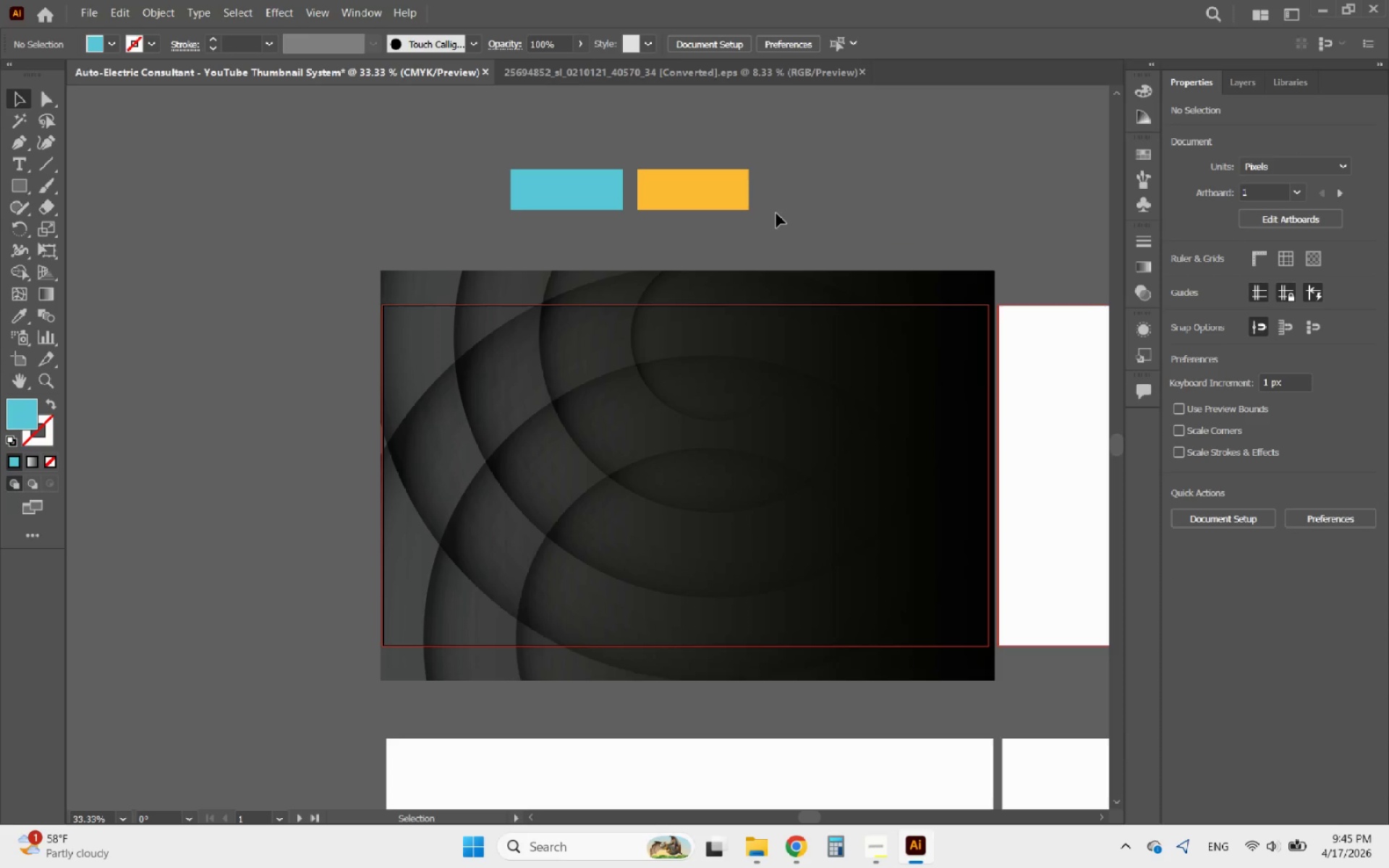 
scroll: coordinate [697, 289], scroll_direction: down, amount: 9.0
 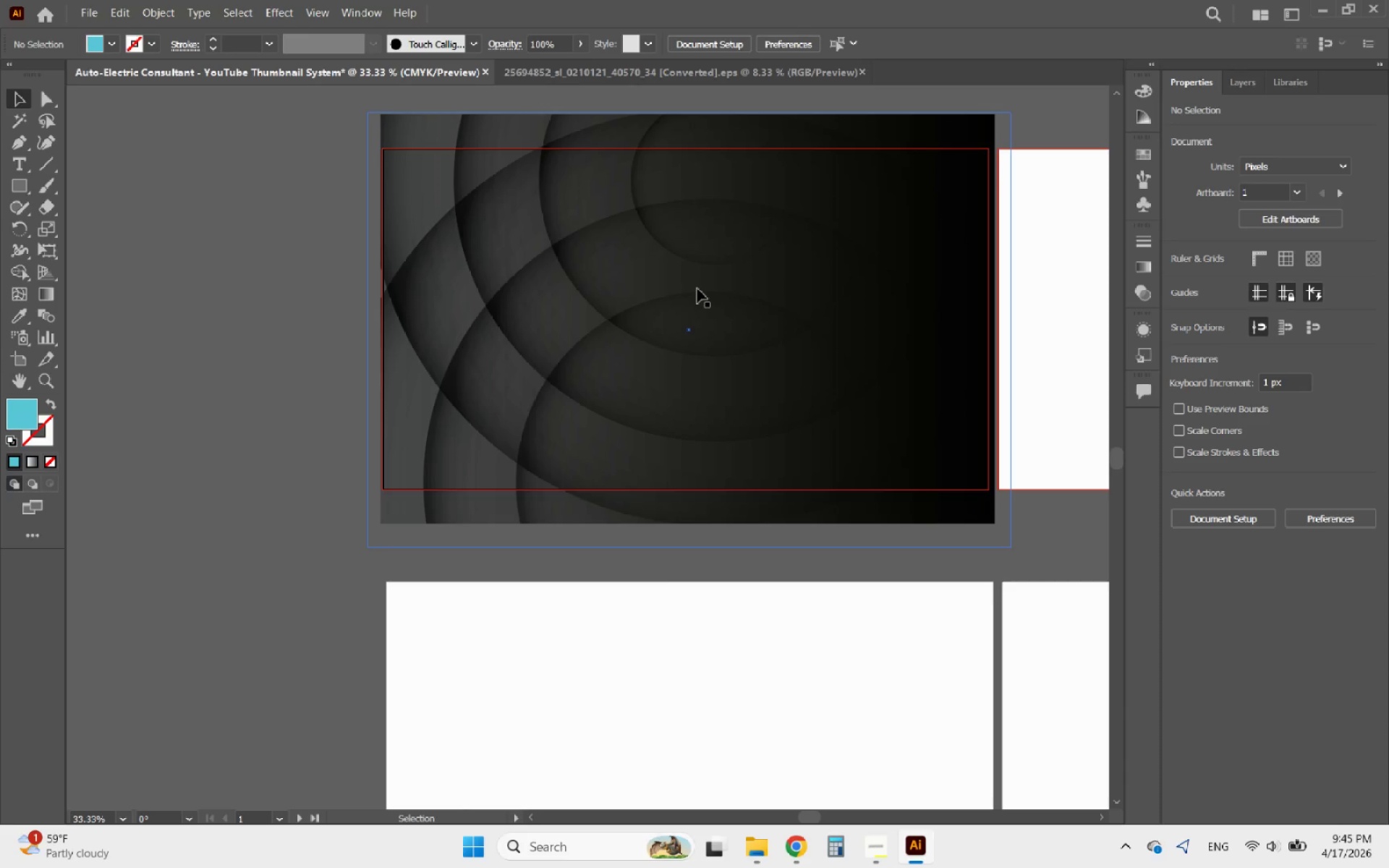 
left_click([697, 289])
 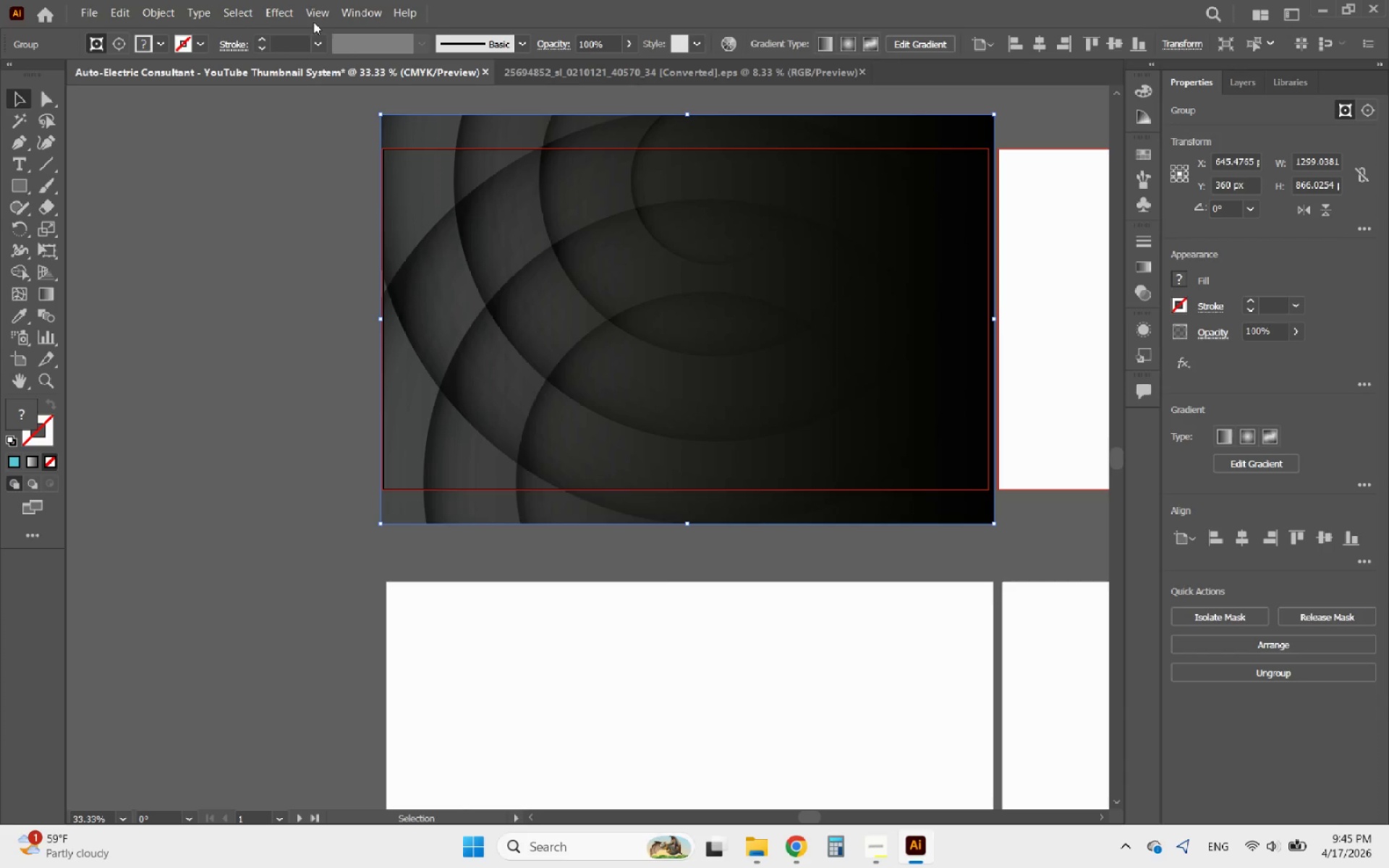 
left_click([283, 16])
 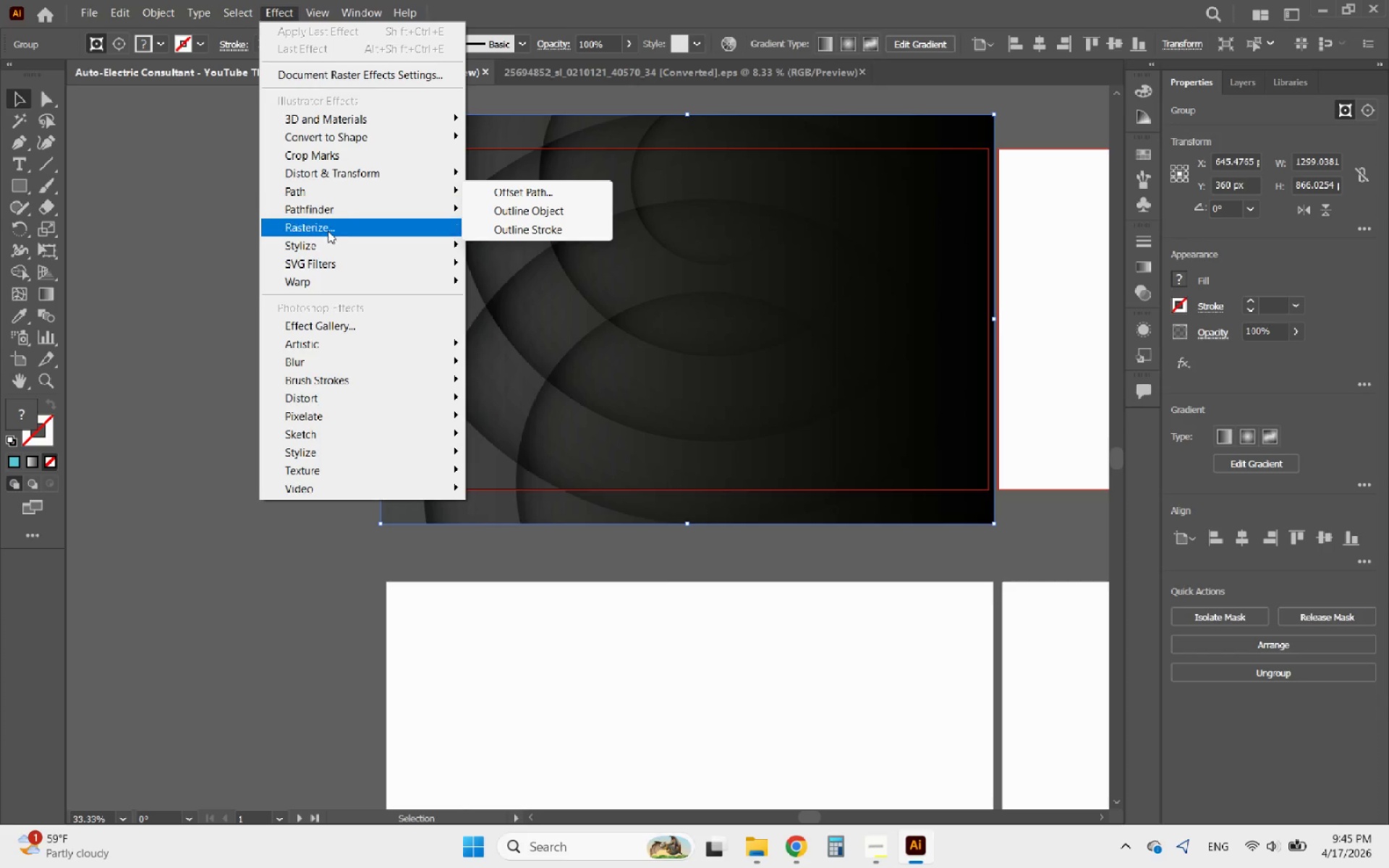 
left_click([331, 245])
 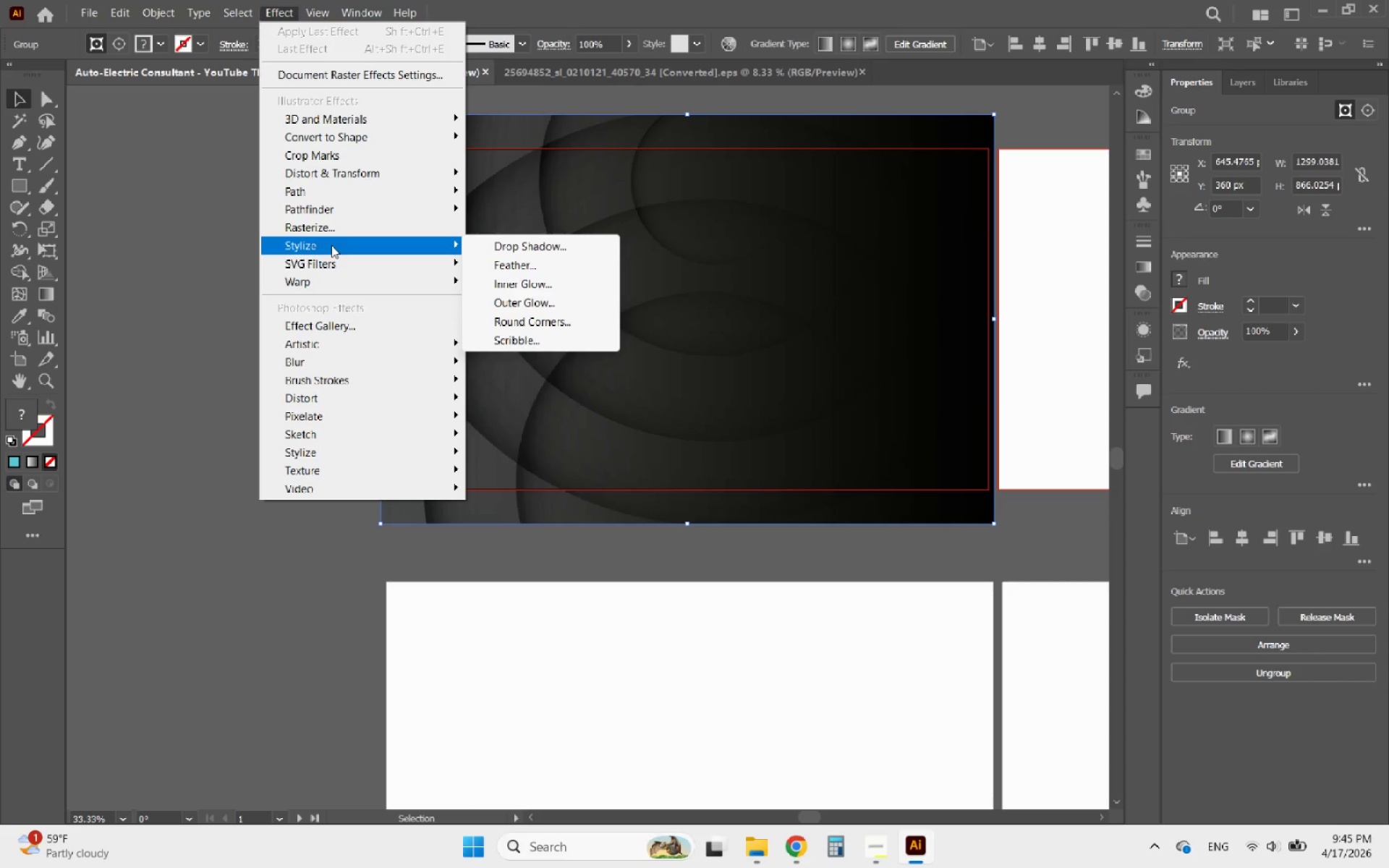 
wait(5.42)
 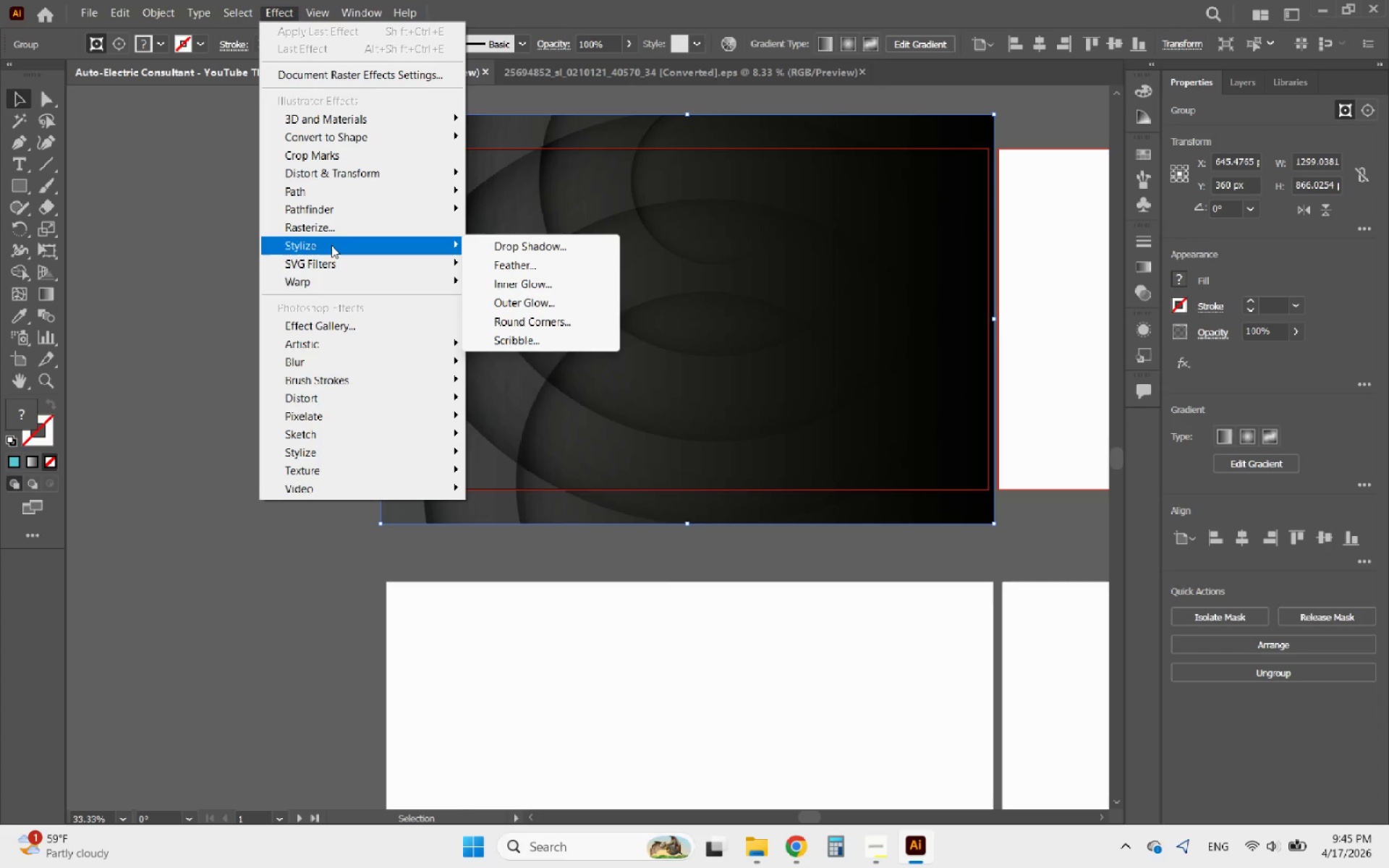 
scroll: coordinate [331, 282], scroll_direction: down, amount: 1.0
 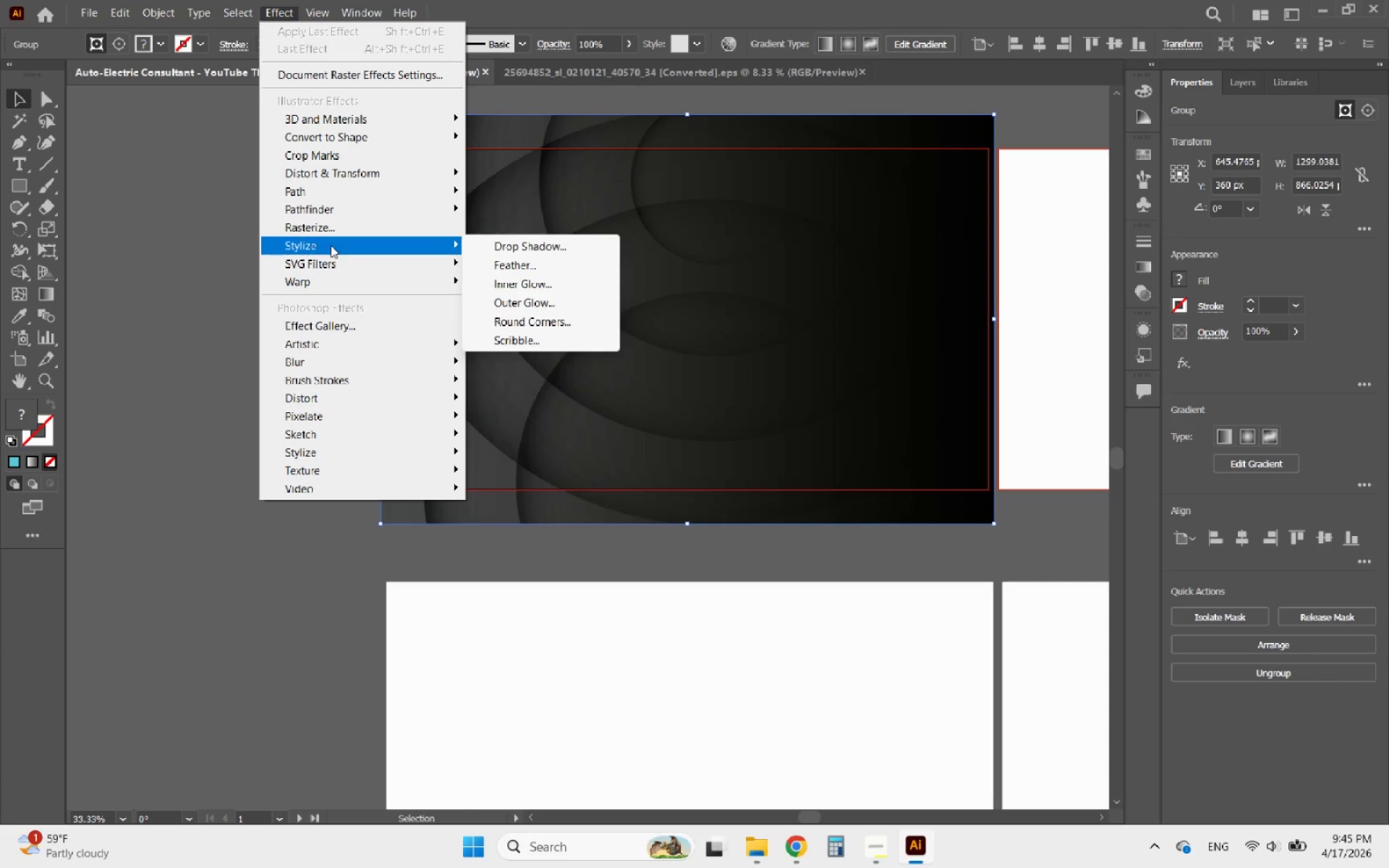 
left_click([547, 244])
 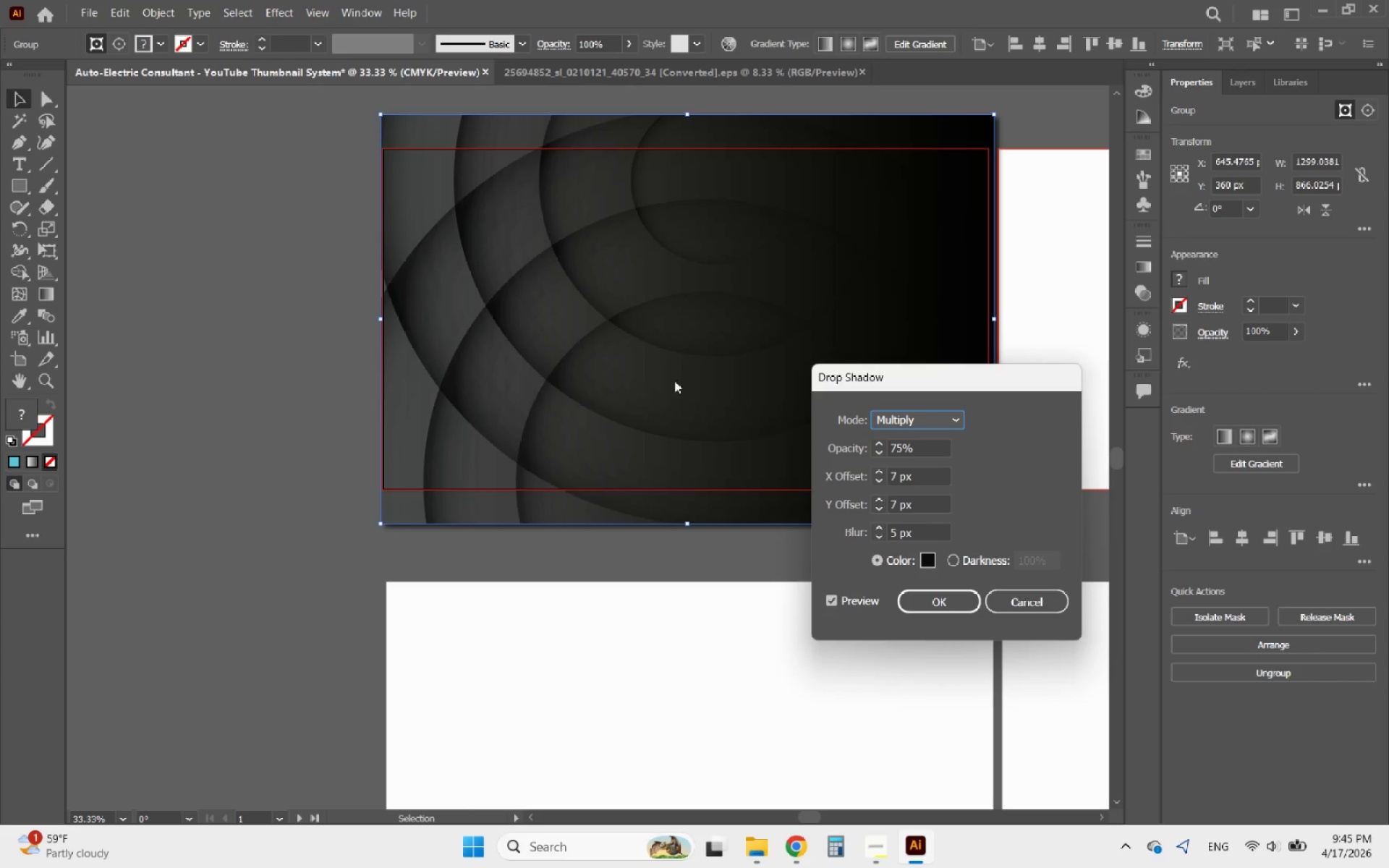 
left_click([909, 597])
 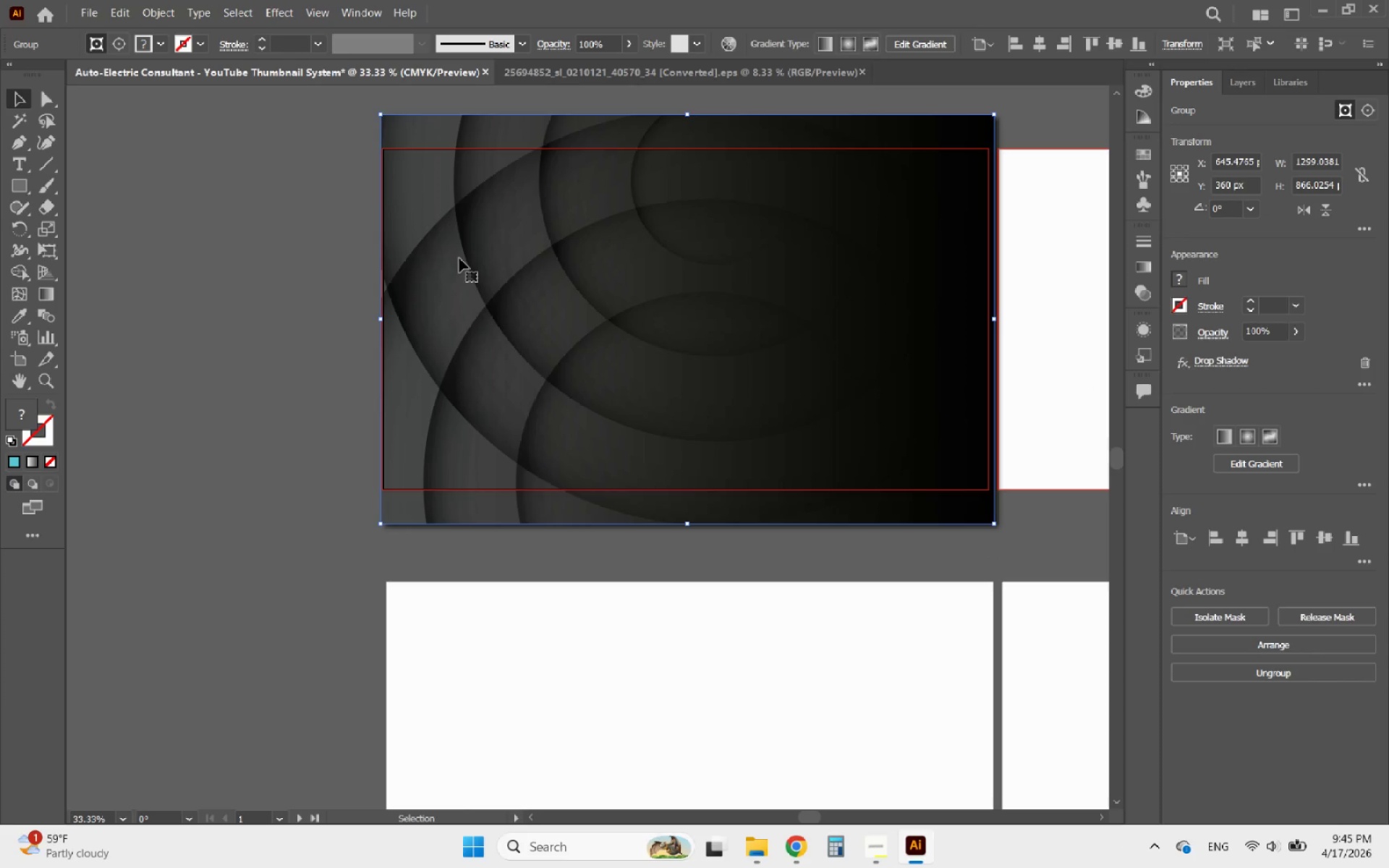 
wait(7.19)
 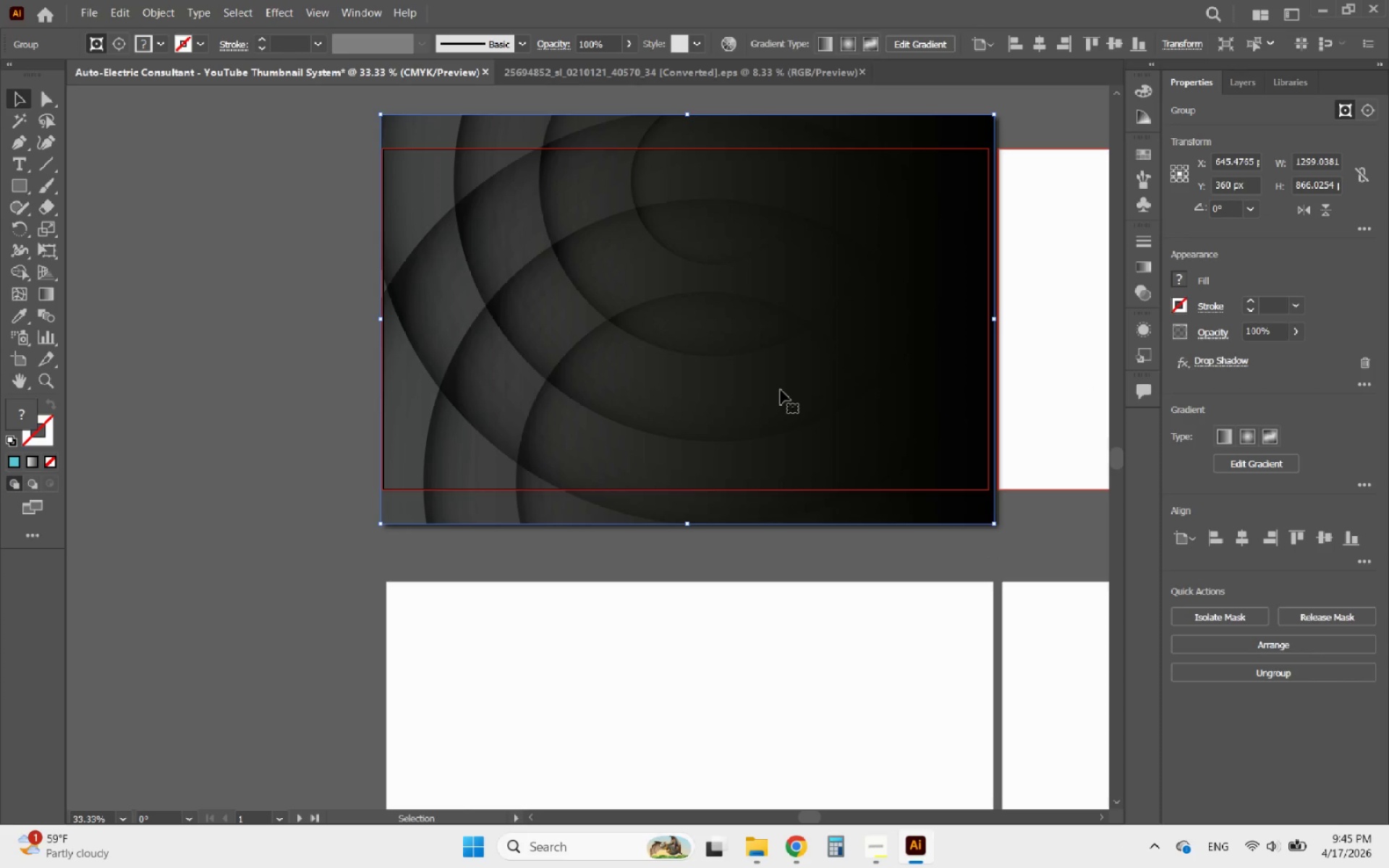 
key(CapsLock)
 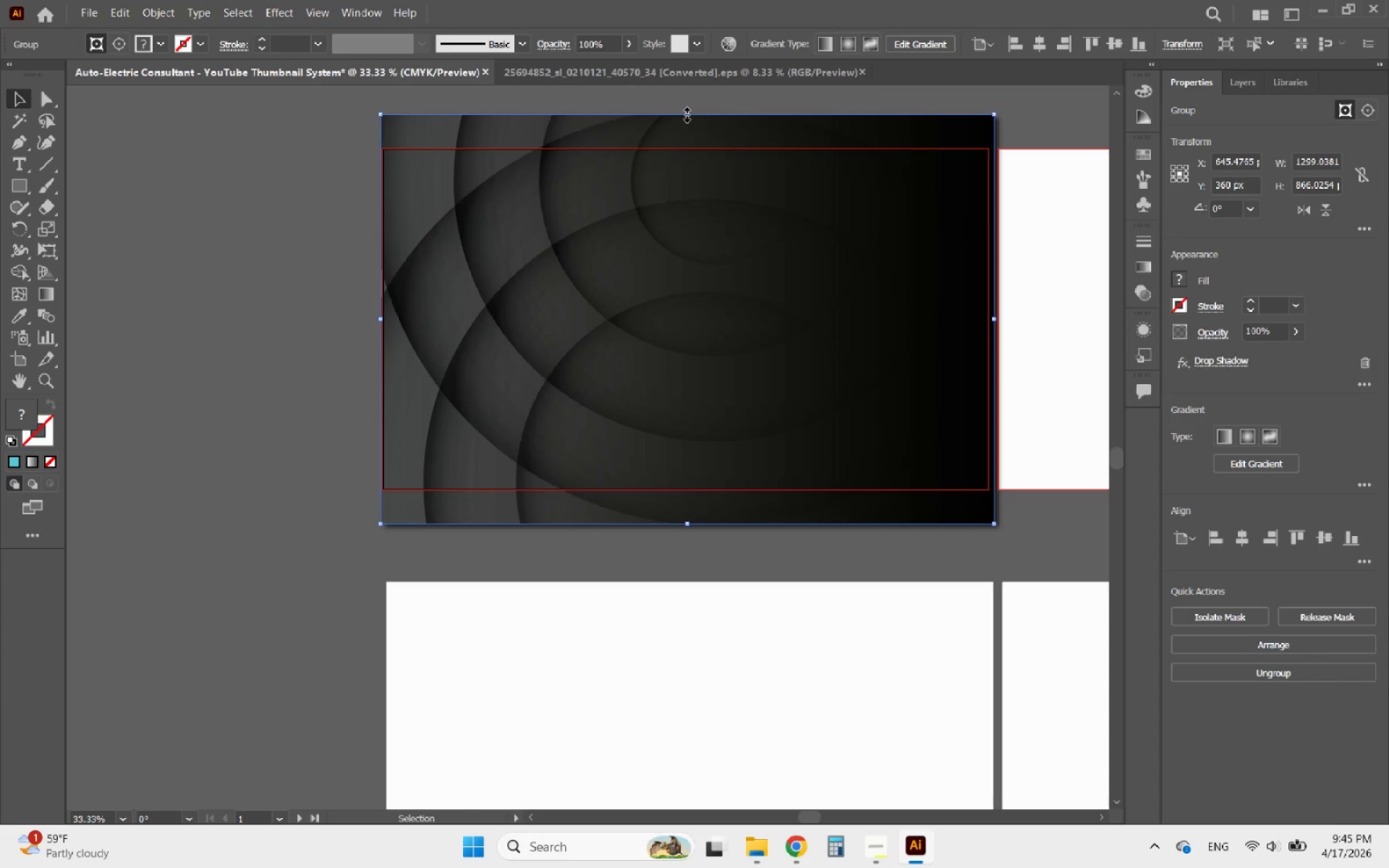 
key(CapsLock)
 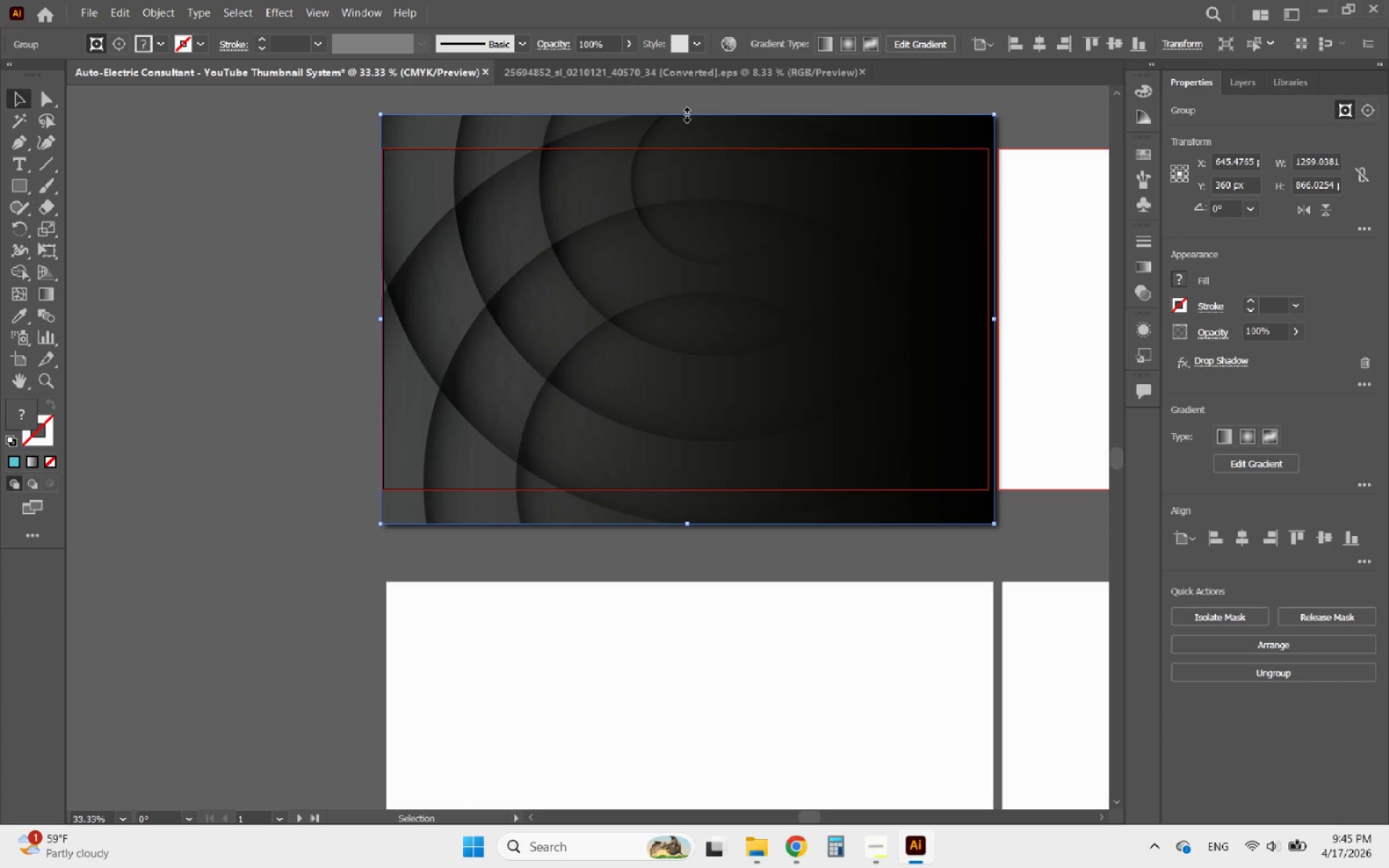 
hold_key(key=CapsLock, duration=0.55)
 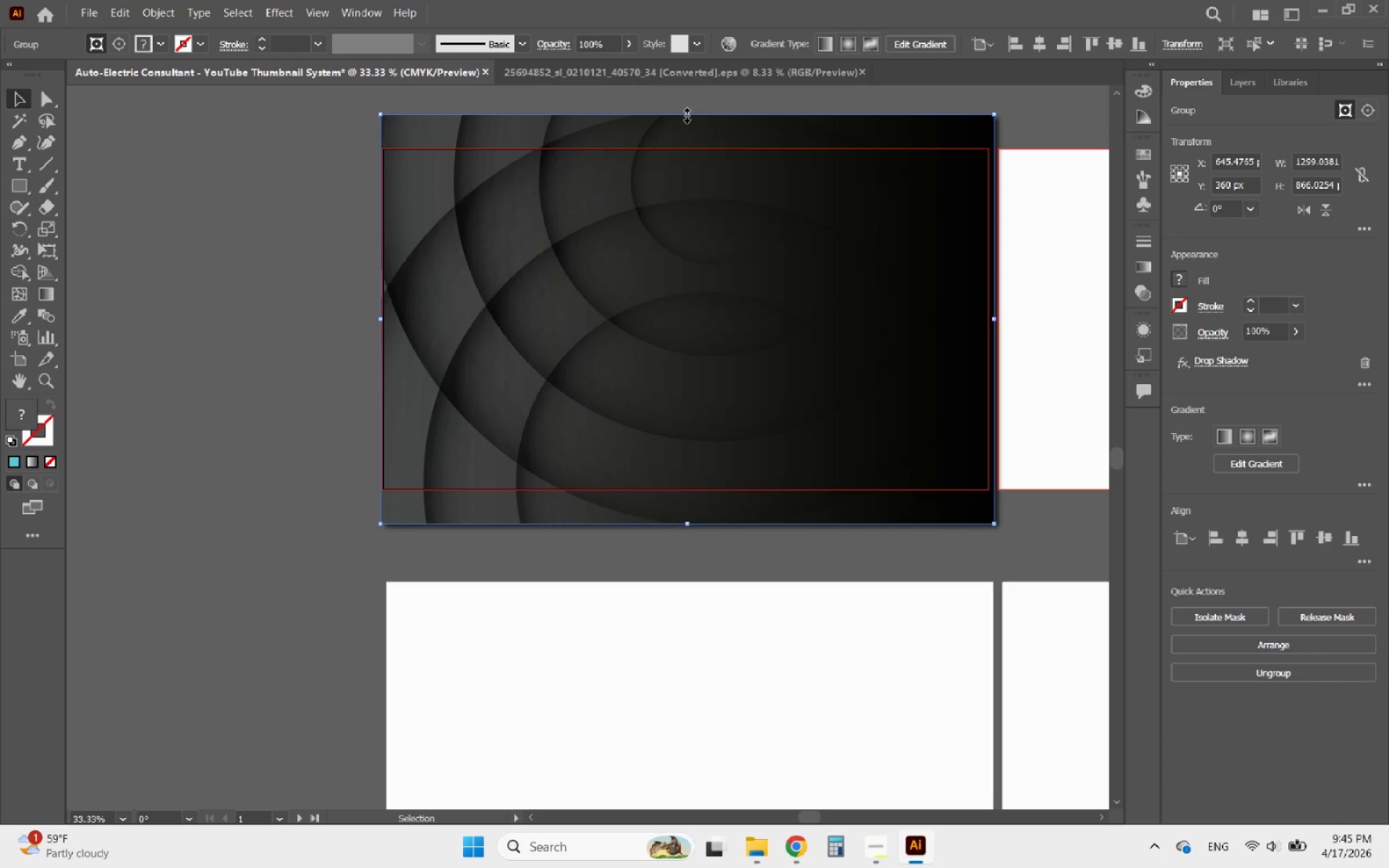 
key(CapsLock)
 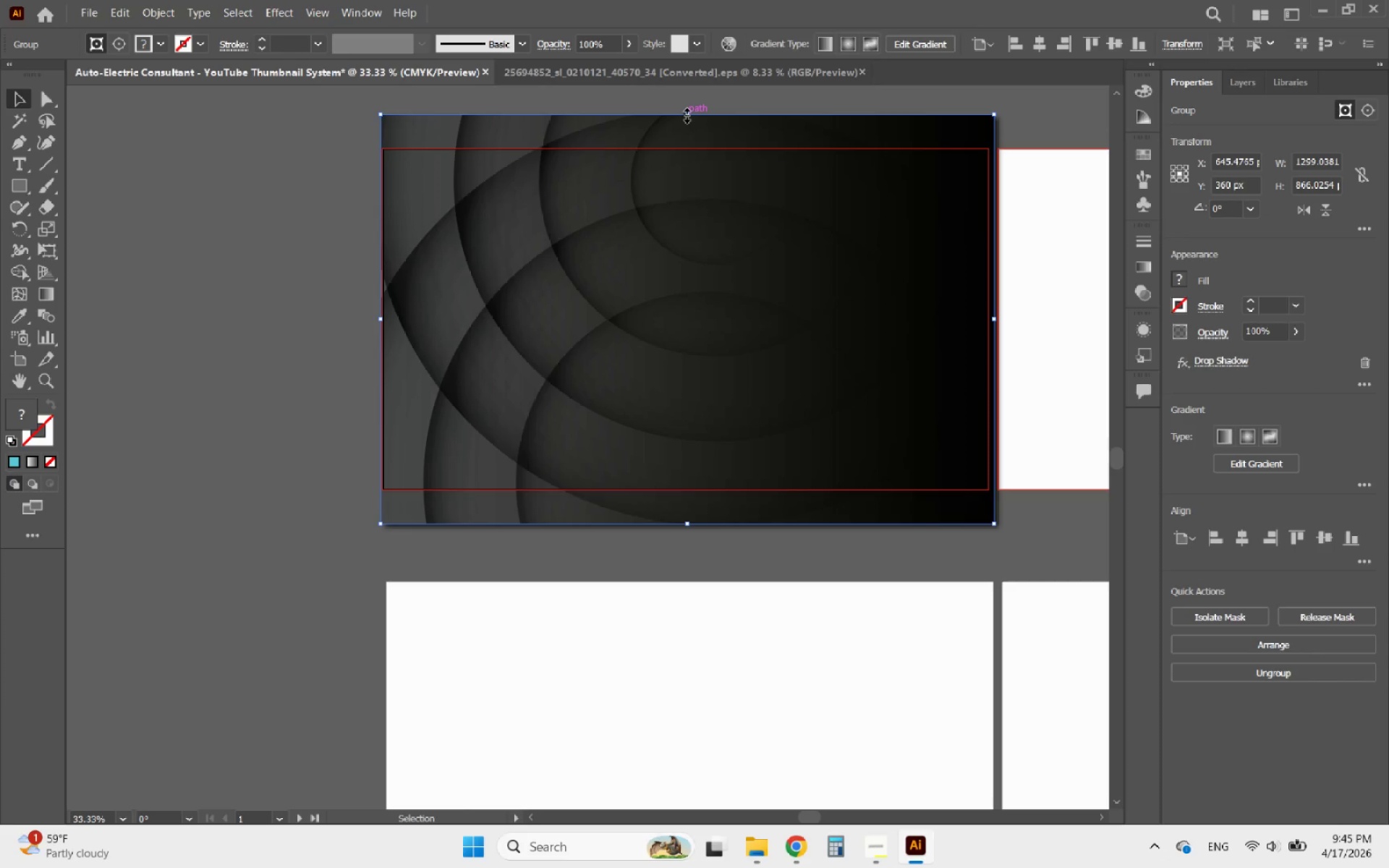 
hold_key(key=ShiftLeft, duration=6.26)
 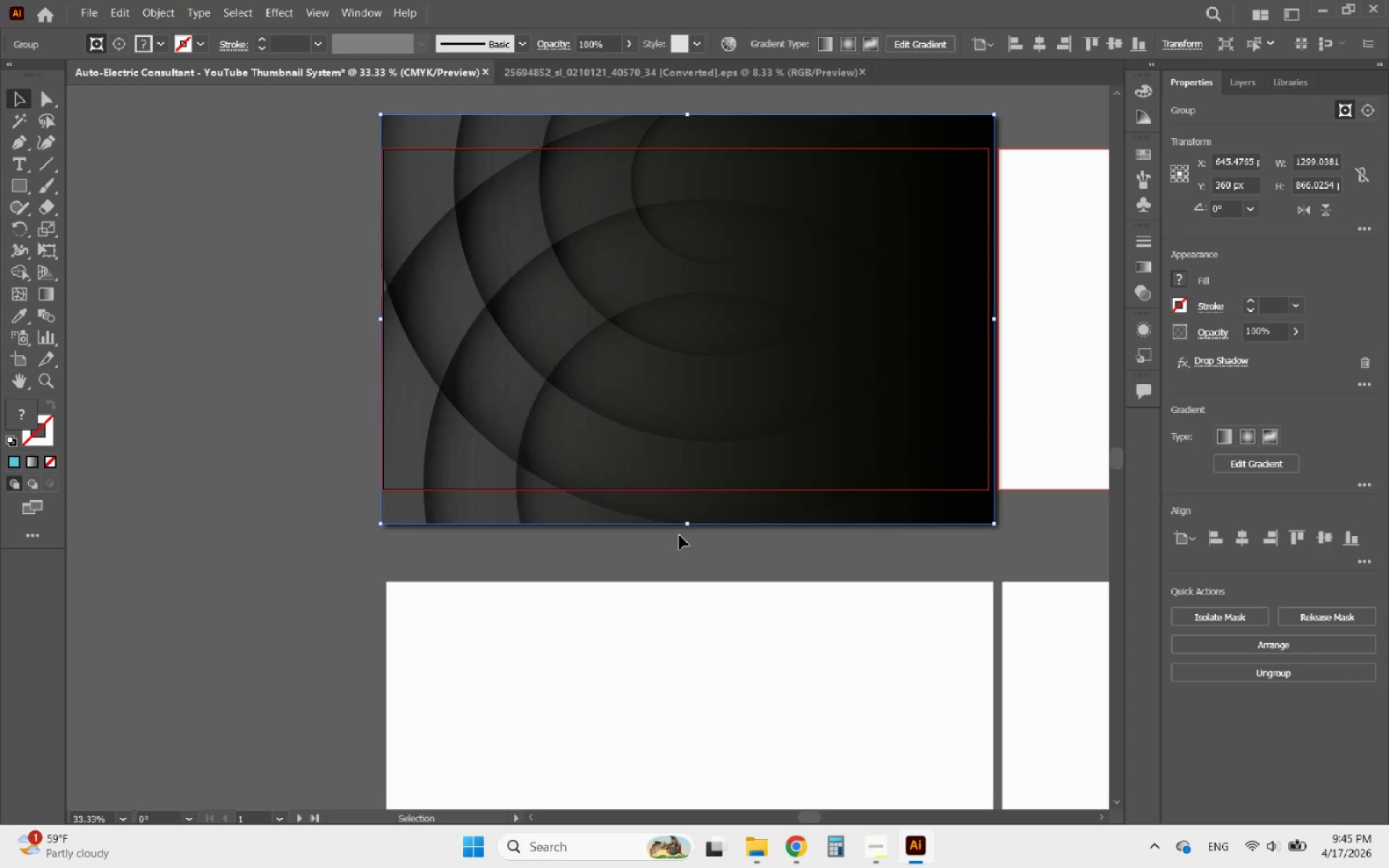 
hold_key(key=AltLeft, duration=1.36)
scroll: coordinate [677, 547], scroll_direction: down, amount: 4.0
 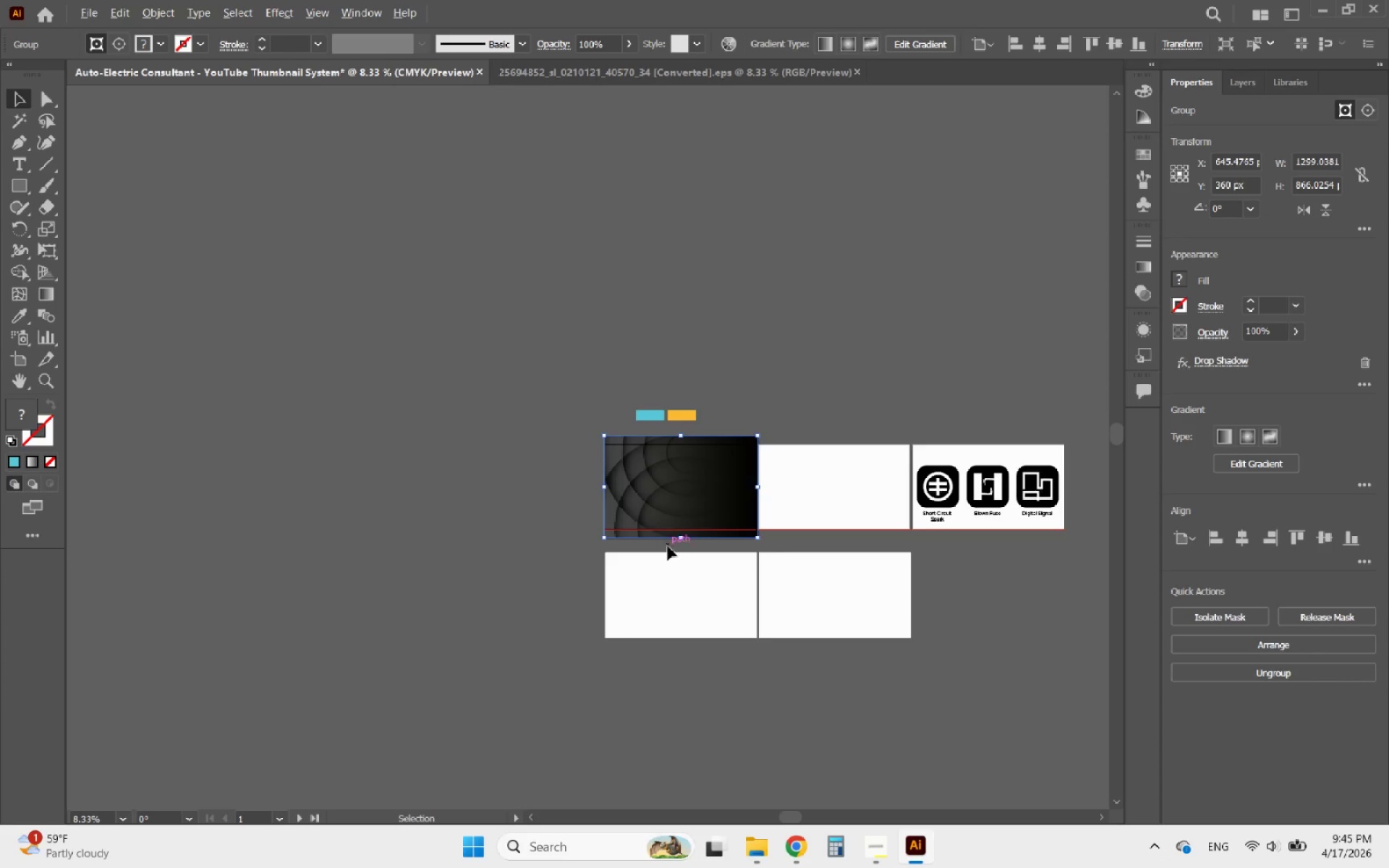 
scroll: coordinate [667, 545], scroll_direction: up, amount: 3.0
 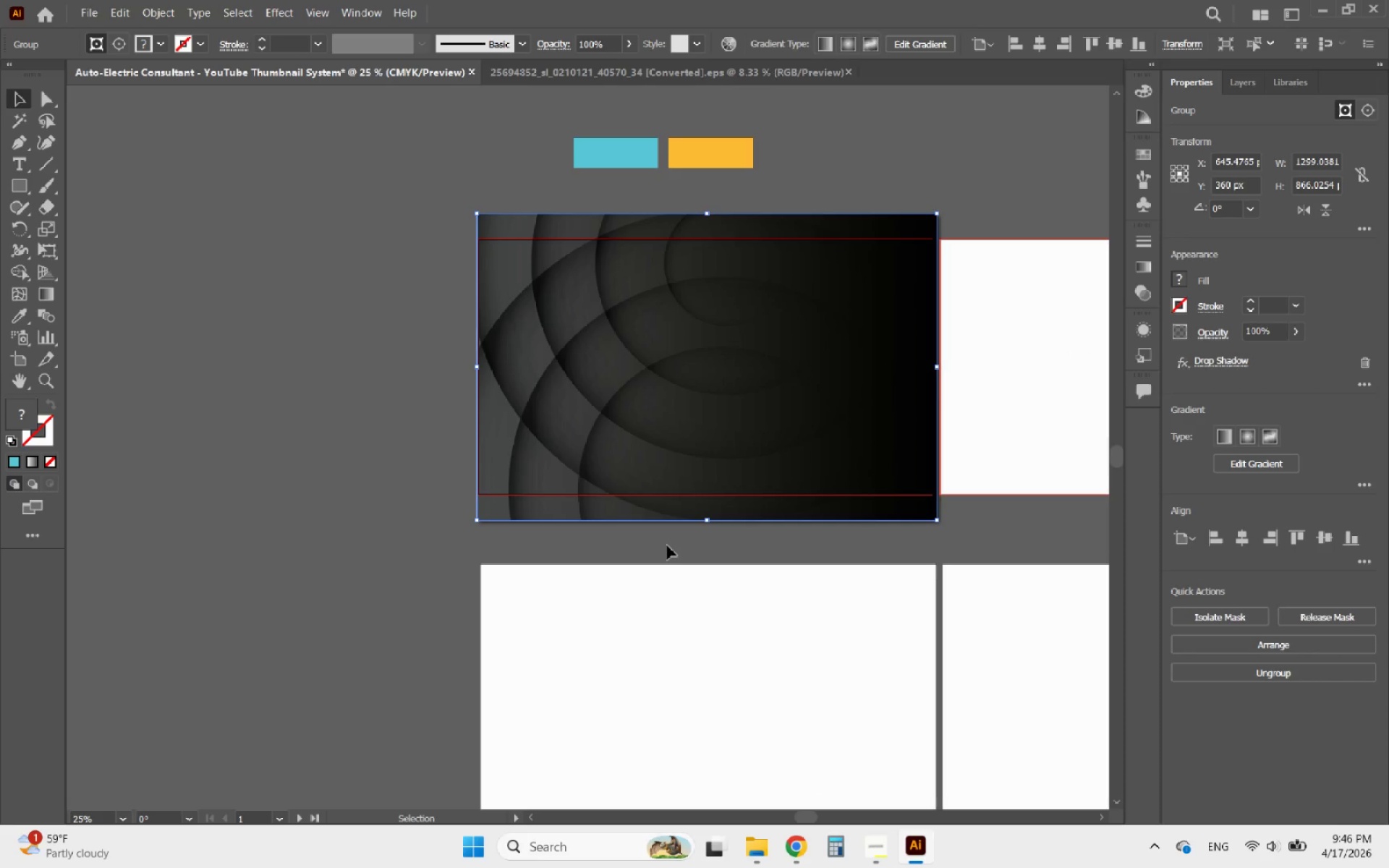 
hold_key(key=AltLeft, duration=4.09)
scroll: coordinate [602, 305], scroll_direction: up, amount: 7.0
 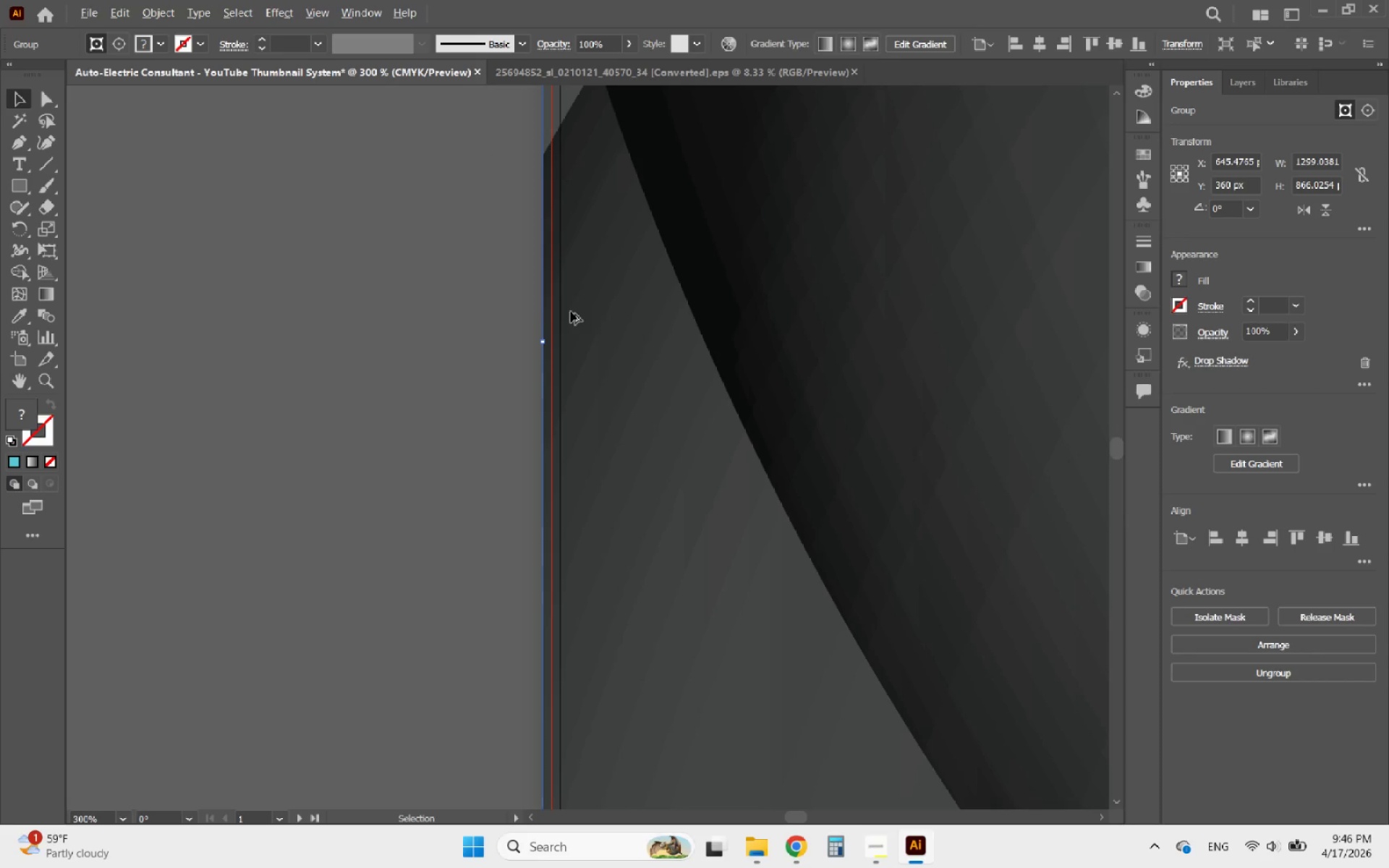 
scroll: coordinate [335, 354], scroll_direction: down, amount: 9.0
 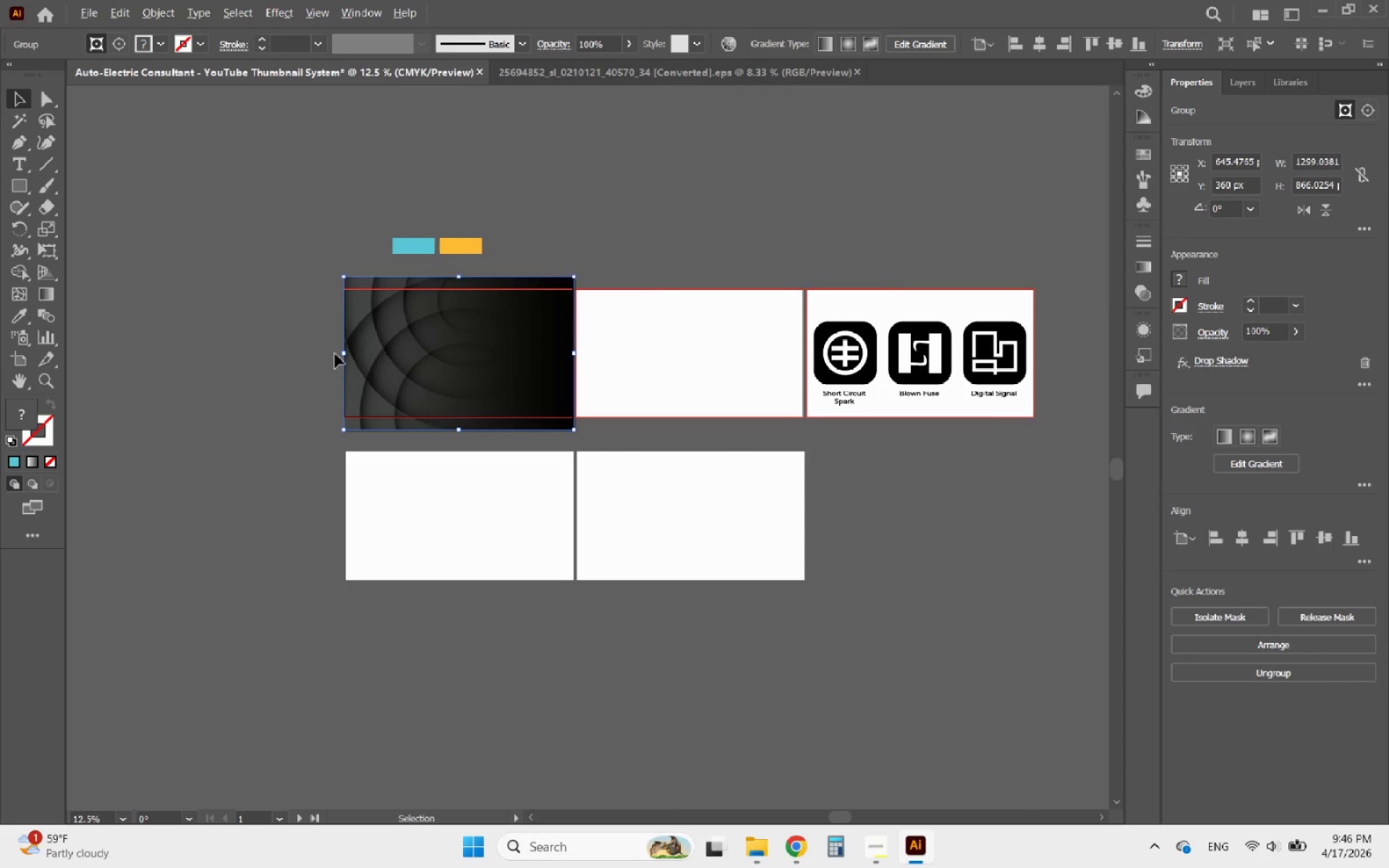 
scroll: coordinate [335, 354], scroll_direction: up, amount: 3.0
 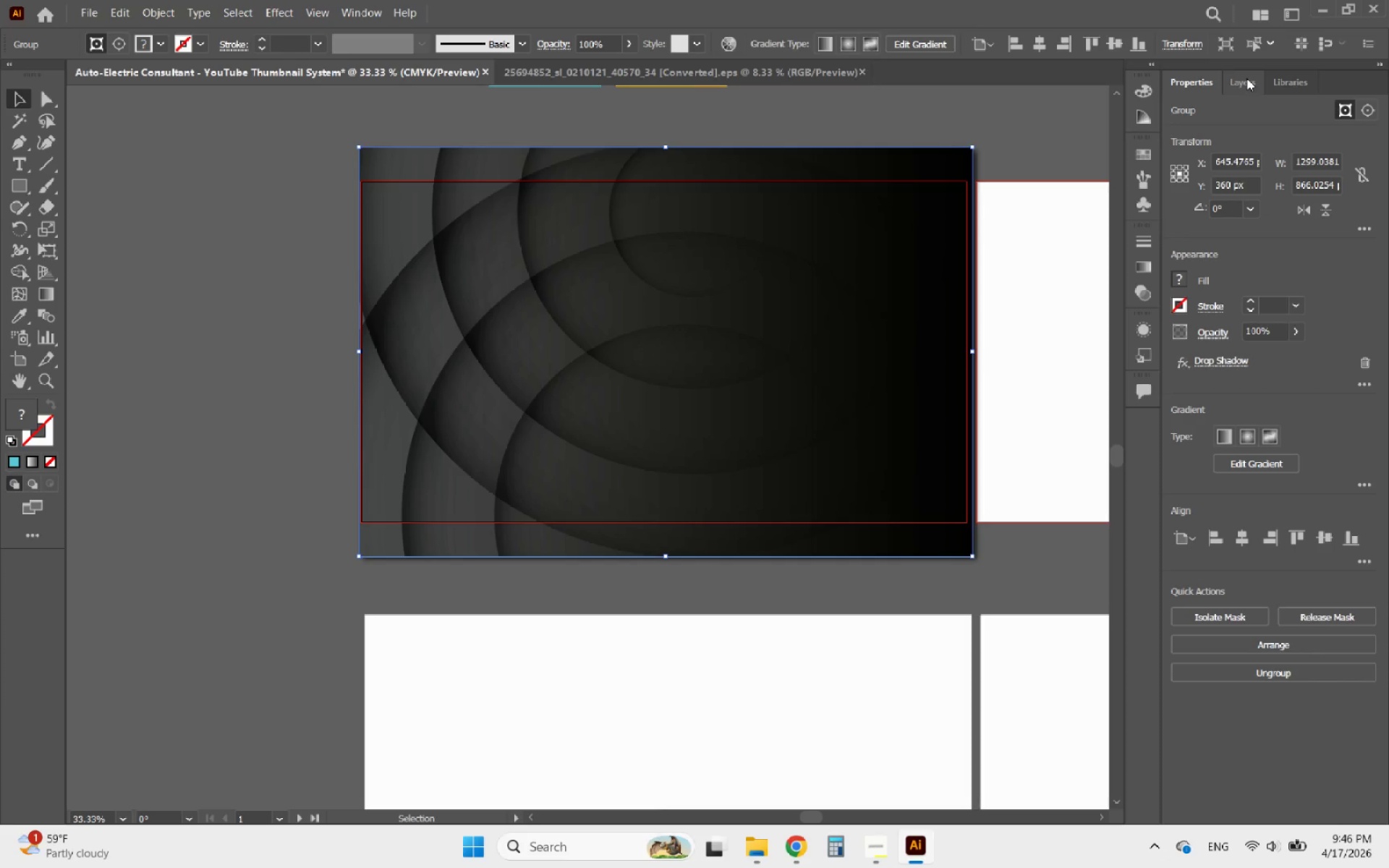 
wait(7.66)
 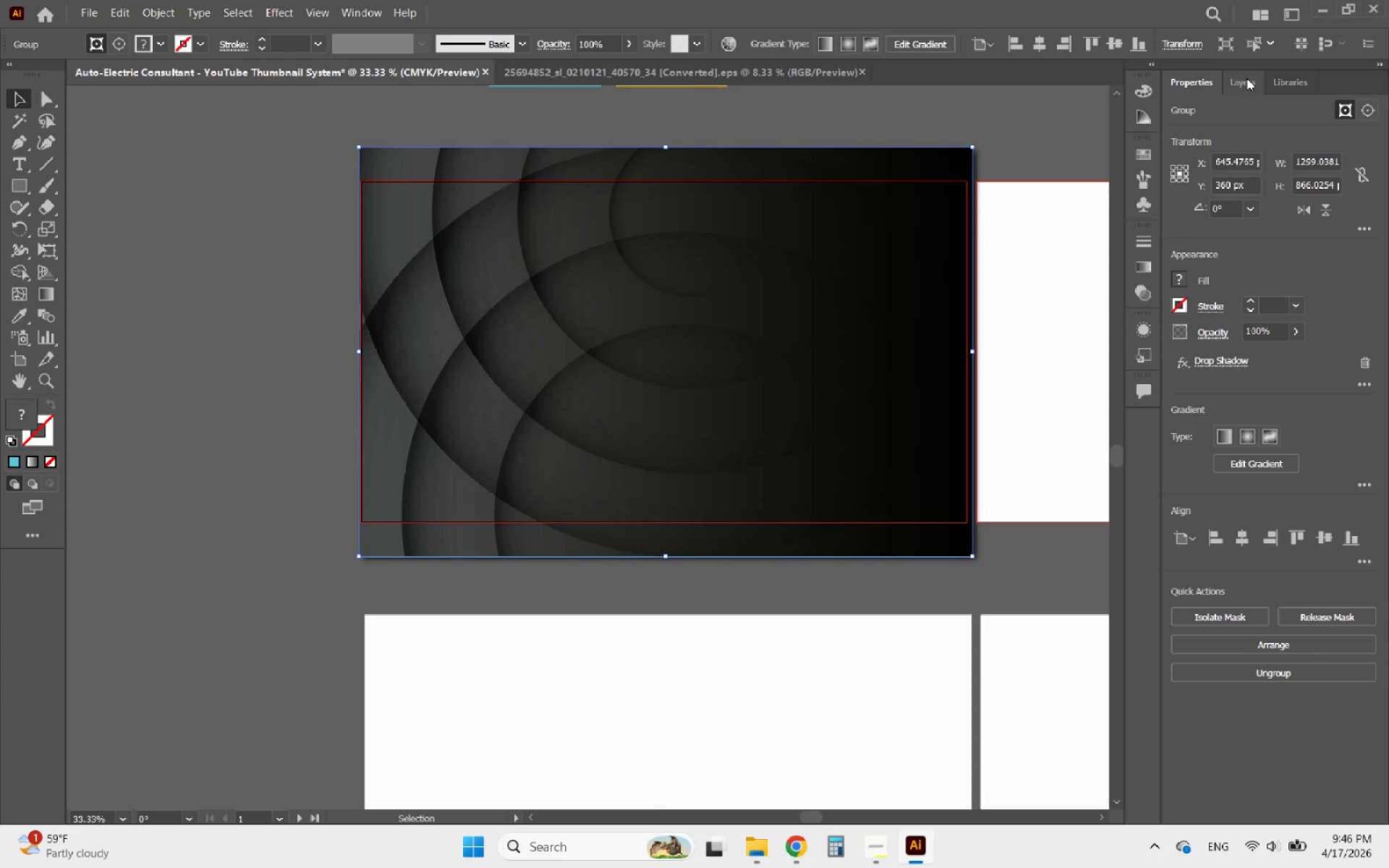 
left_click([80, 10])
 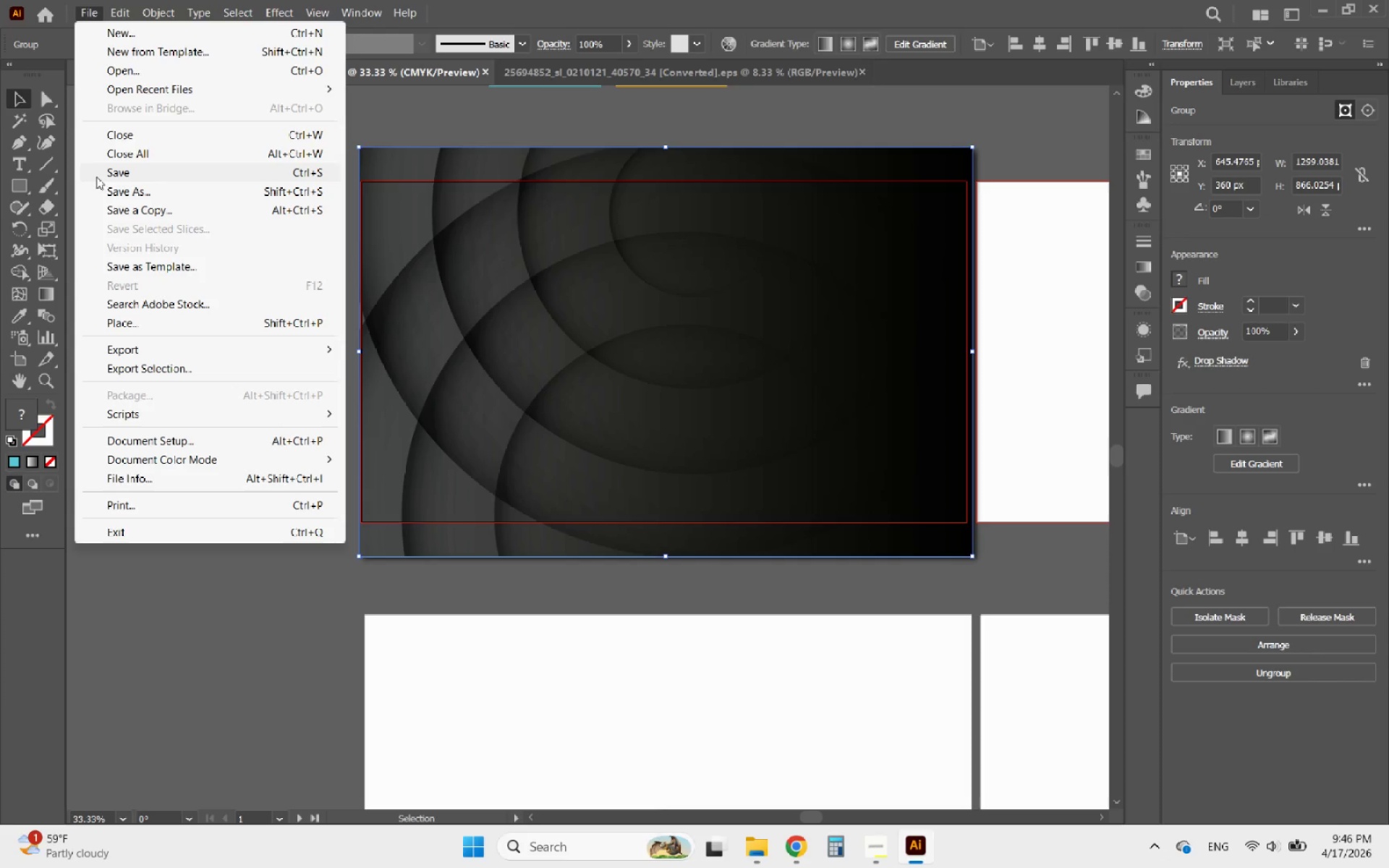 
left_click([122, 176])
 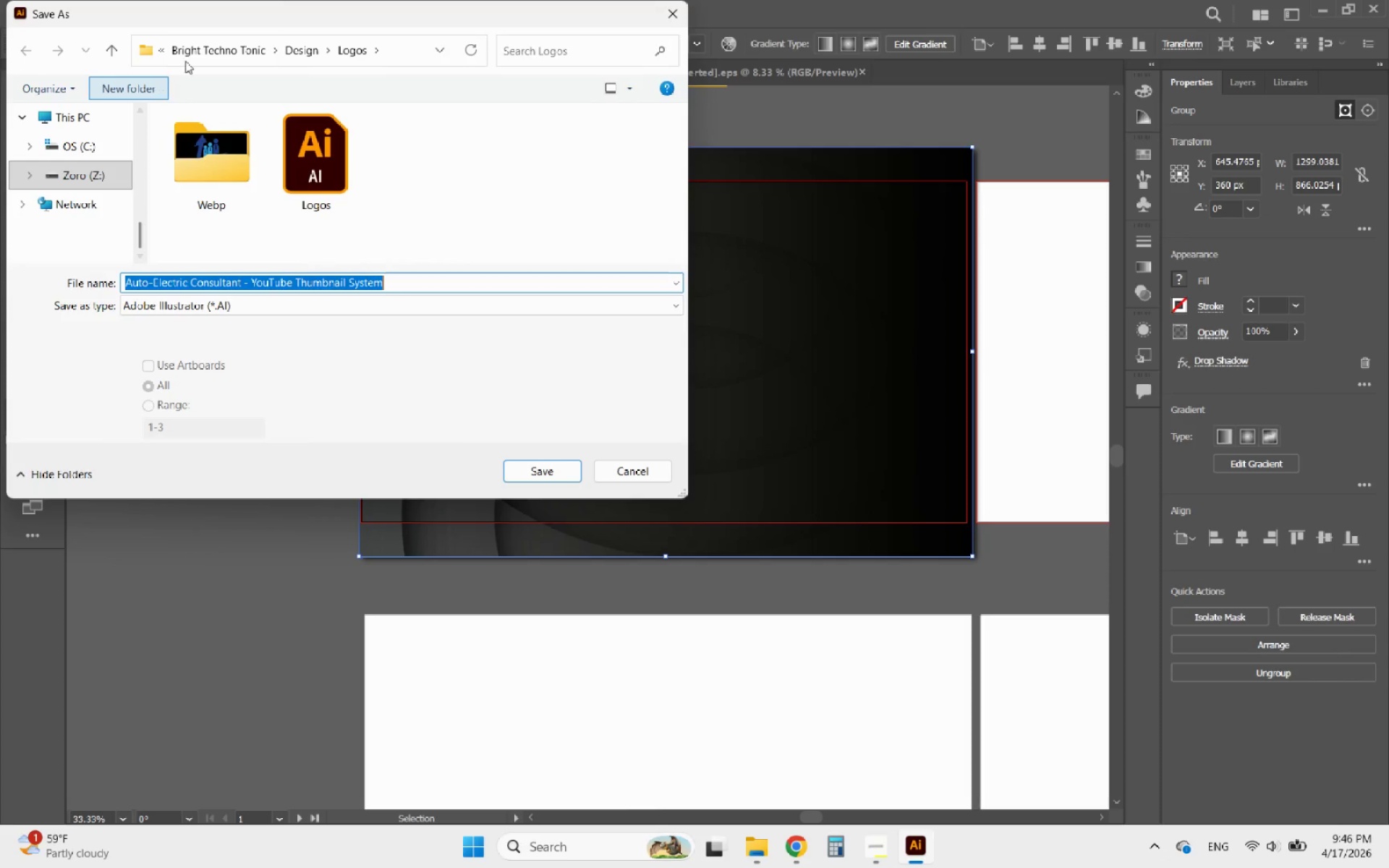 
left_click([192, 54])
 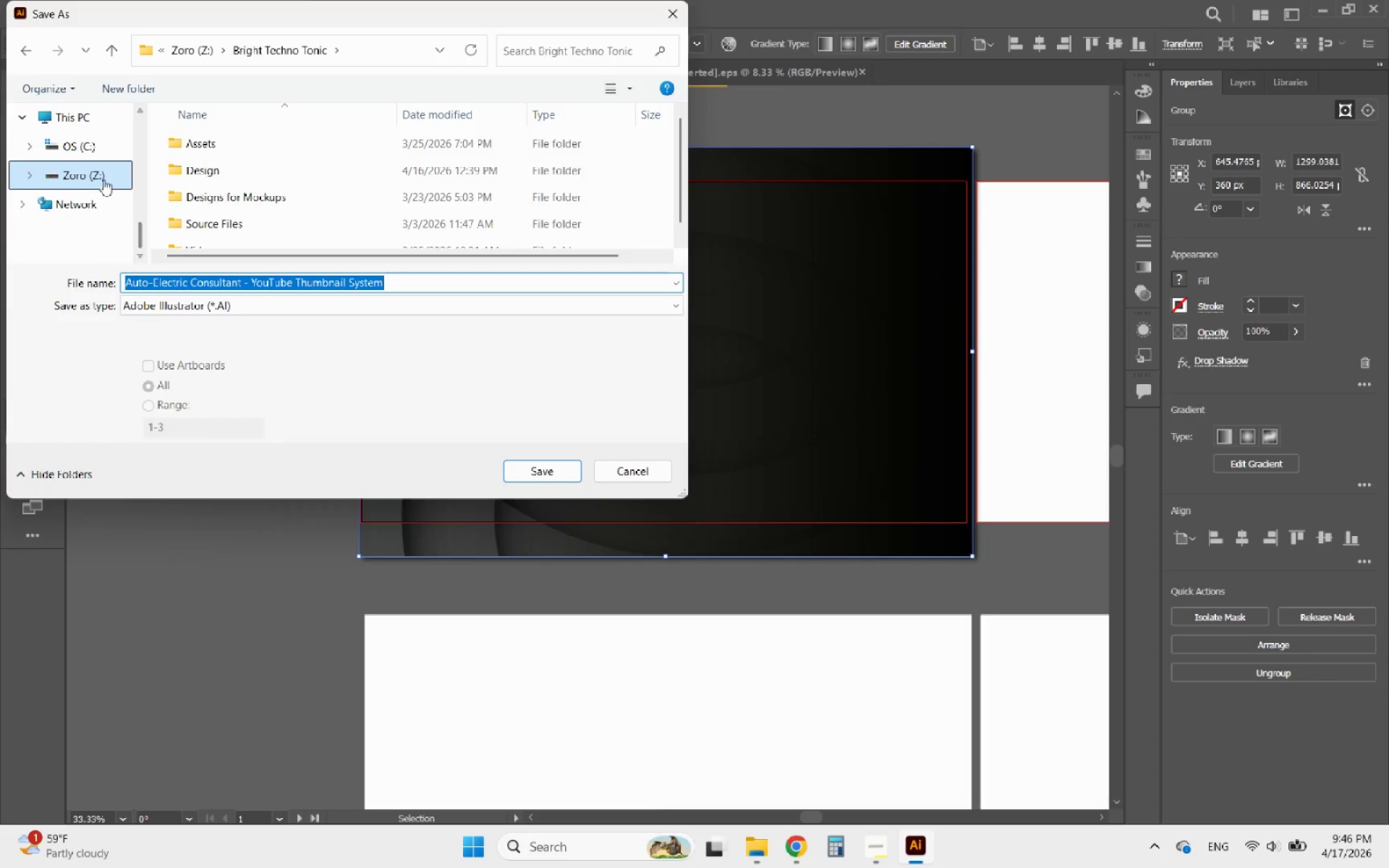 
scroll: coordinate [72, 134], scroll_direction: up, amount: 2.0
 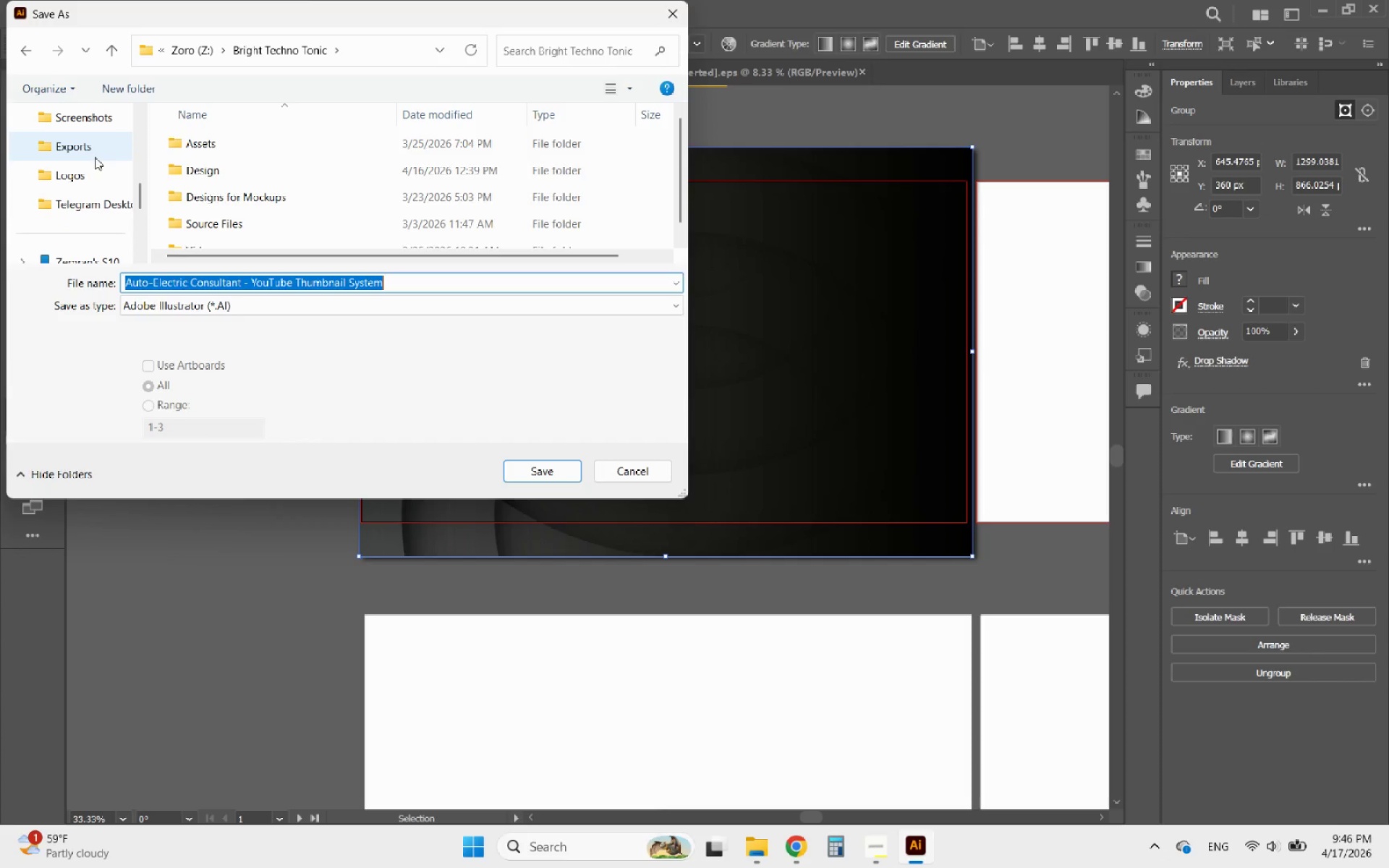 
left_click([85, 151])
 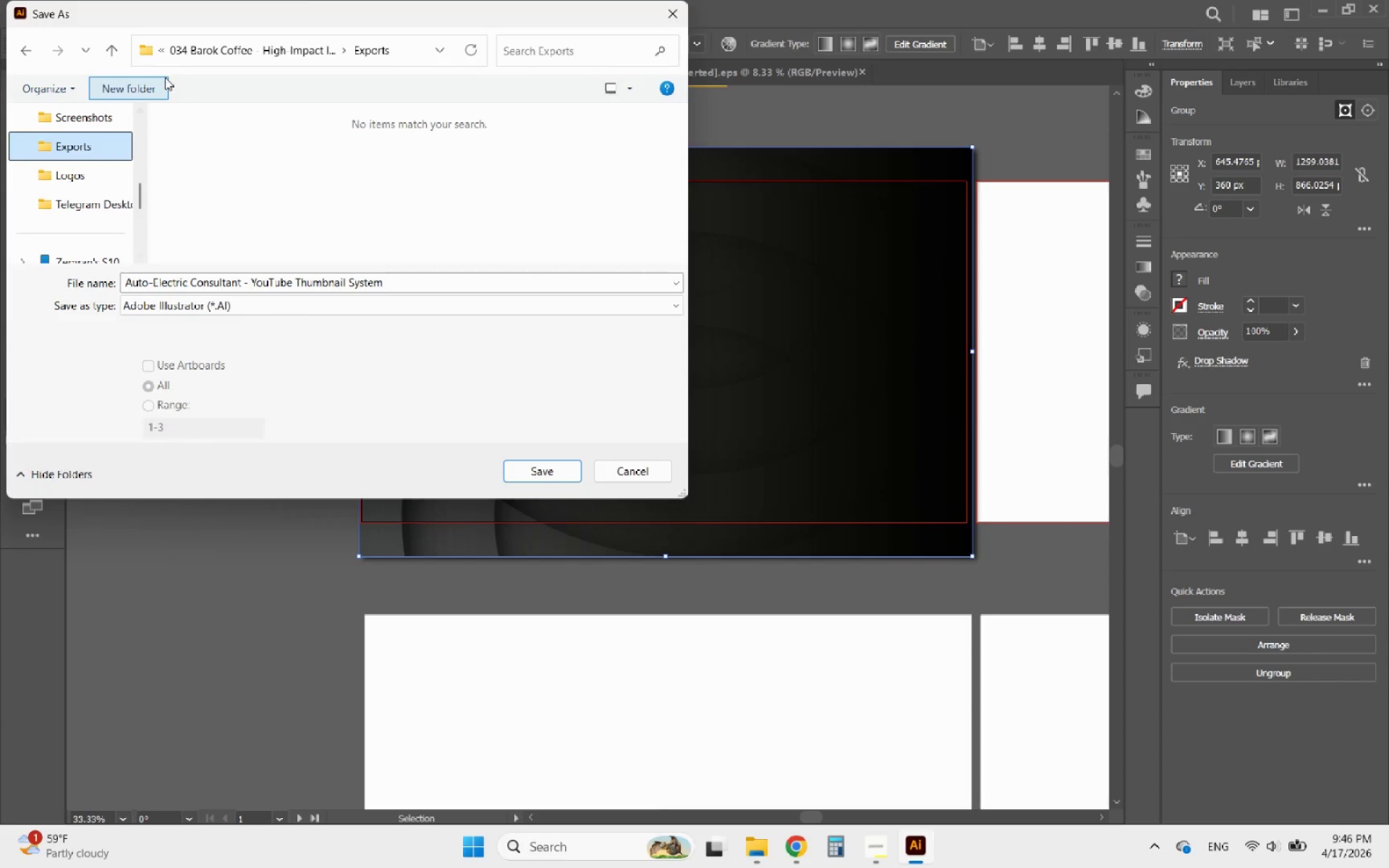 
left_click([145, 56])
 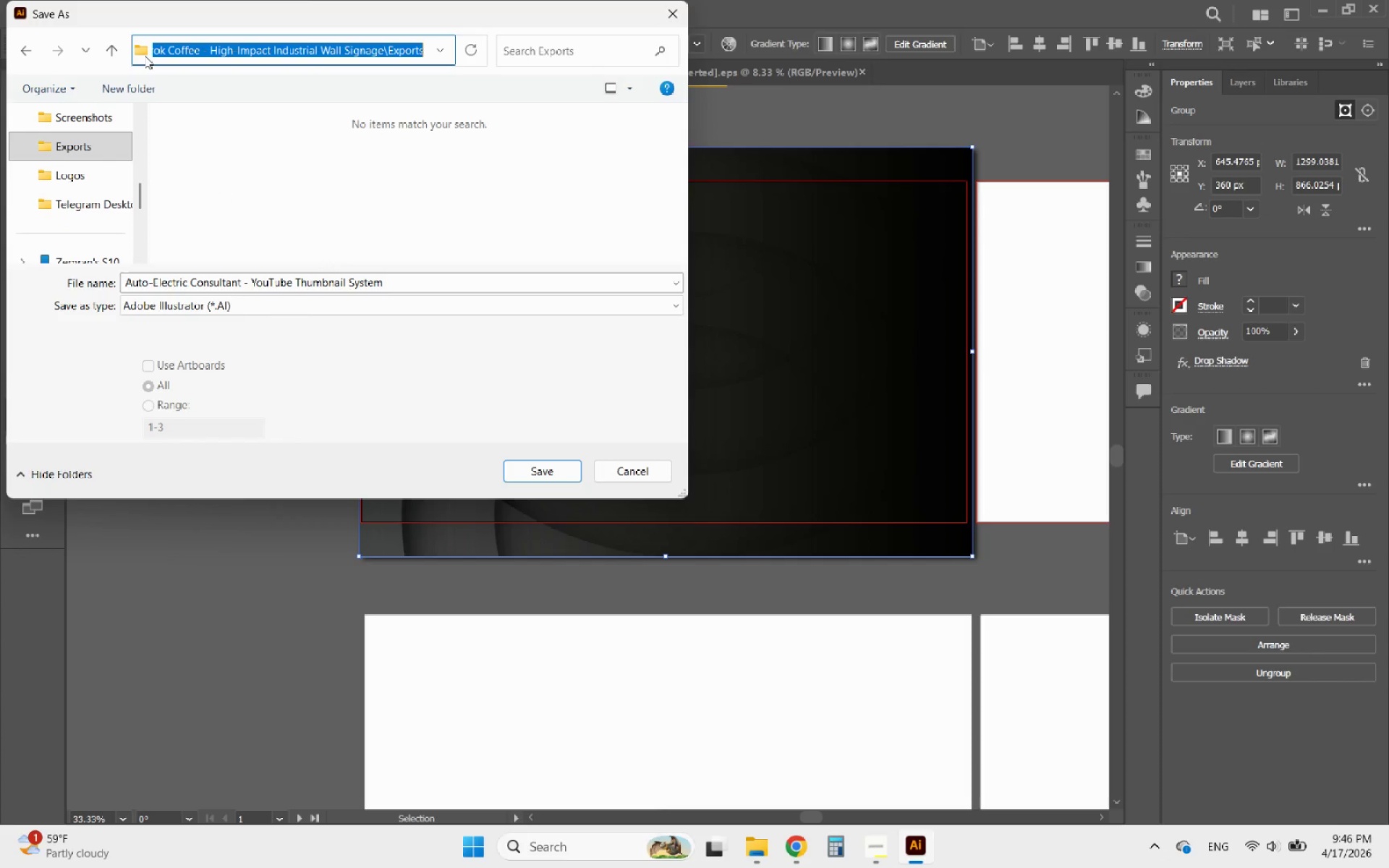 
scroll: coordinate [236, 129], scroll_direction: up, amount: 4.0
 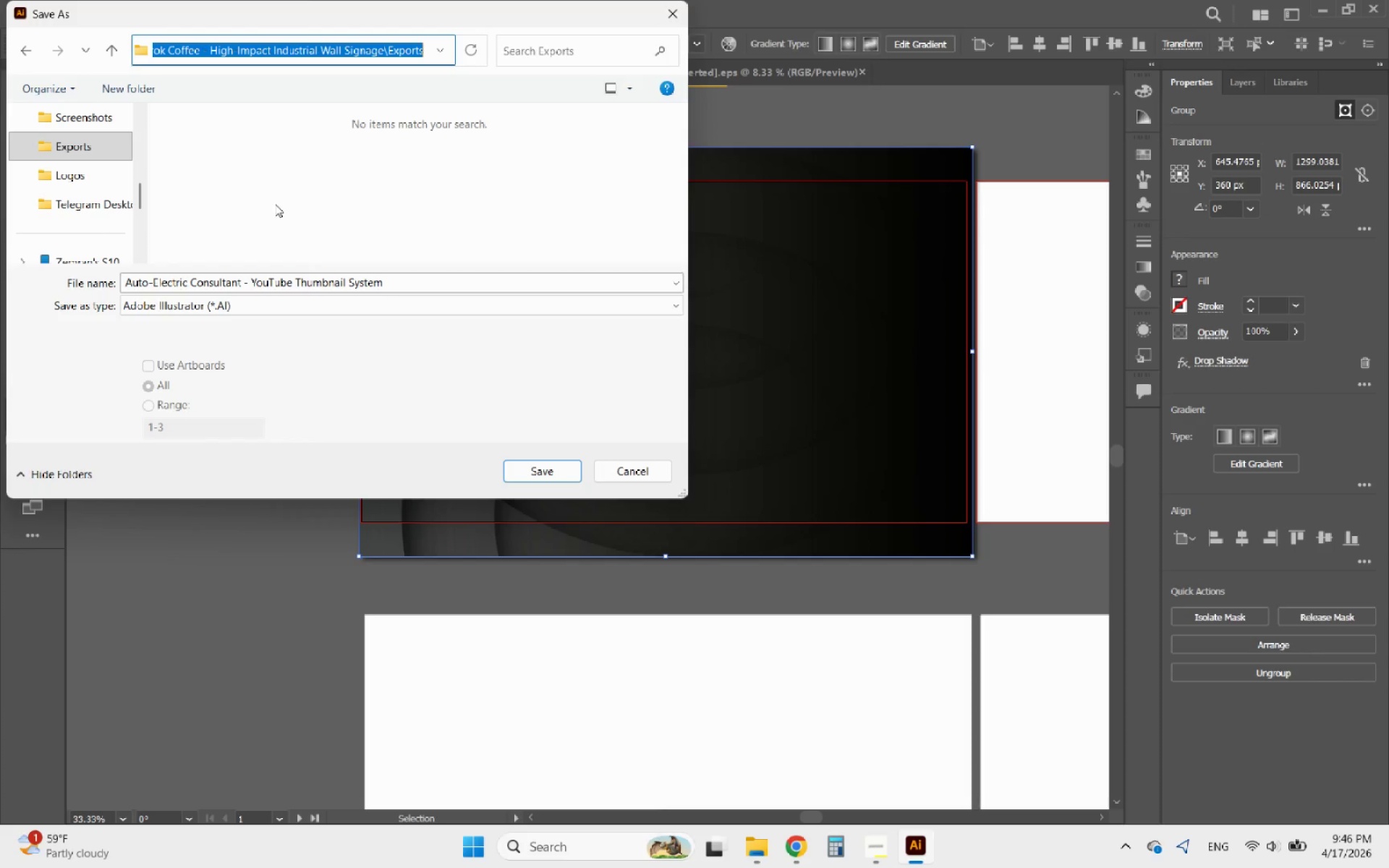 
left_click([72, 148])
 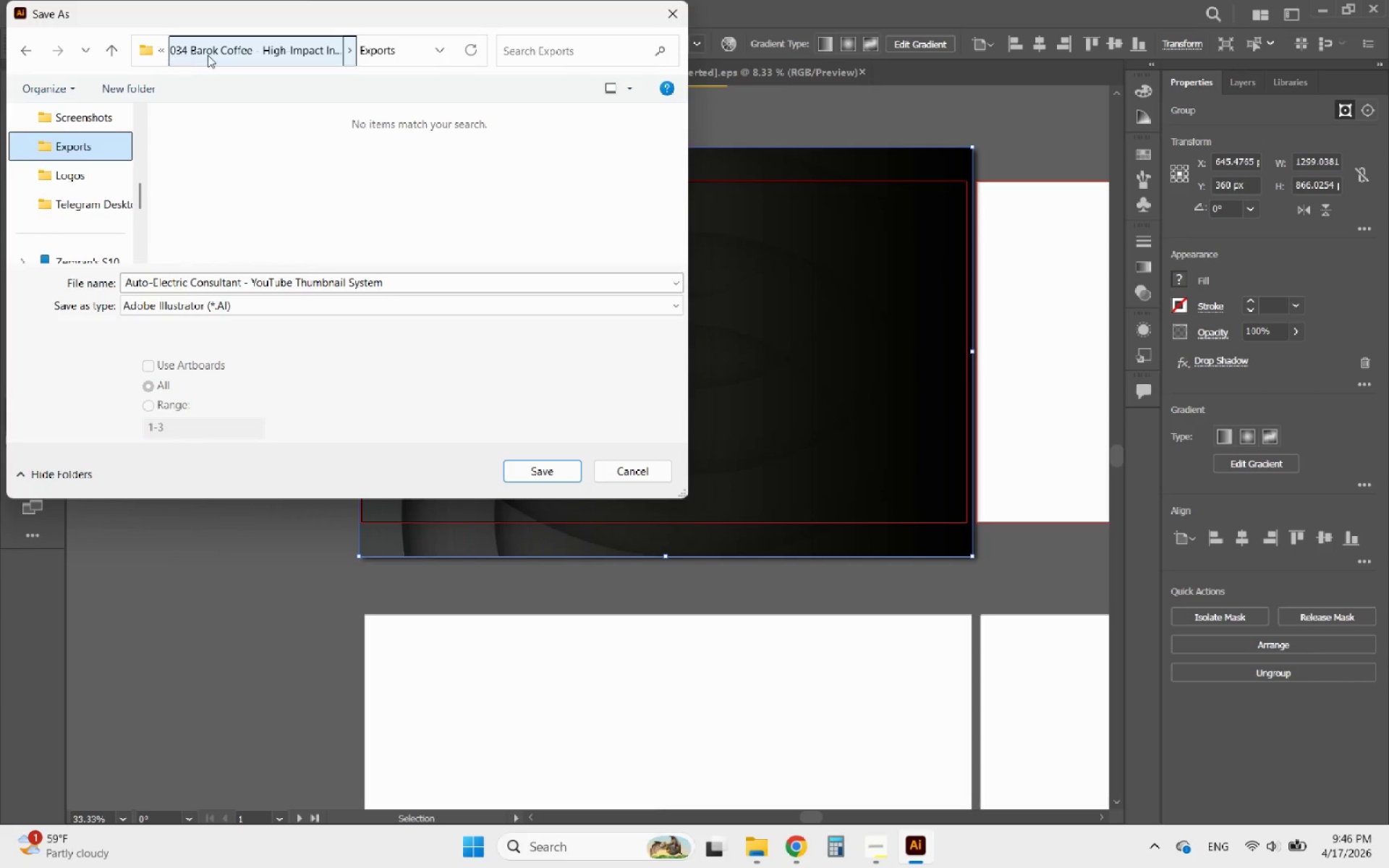 
left_click([354, 54])
 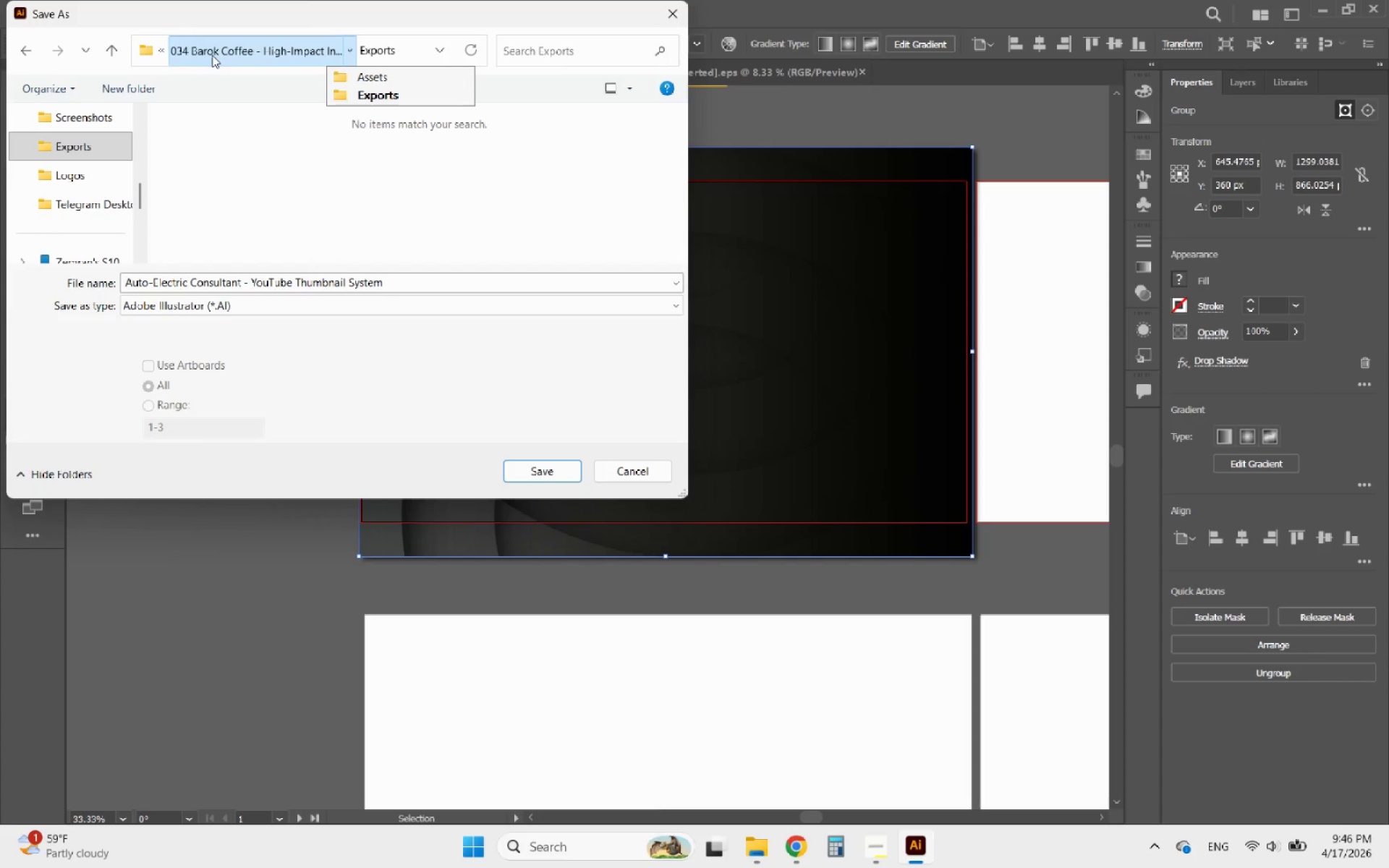 
double_click([182, 54])
 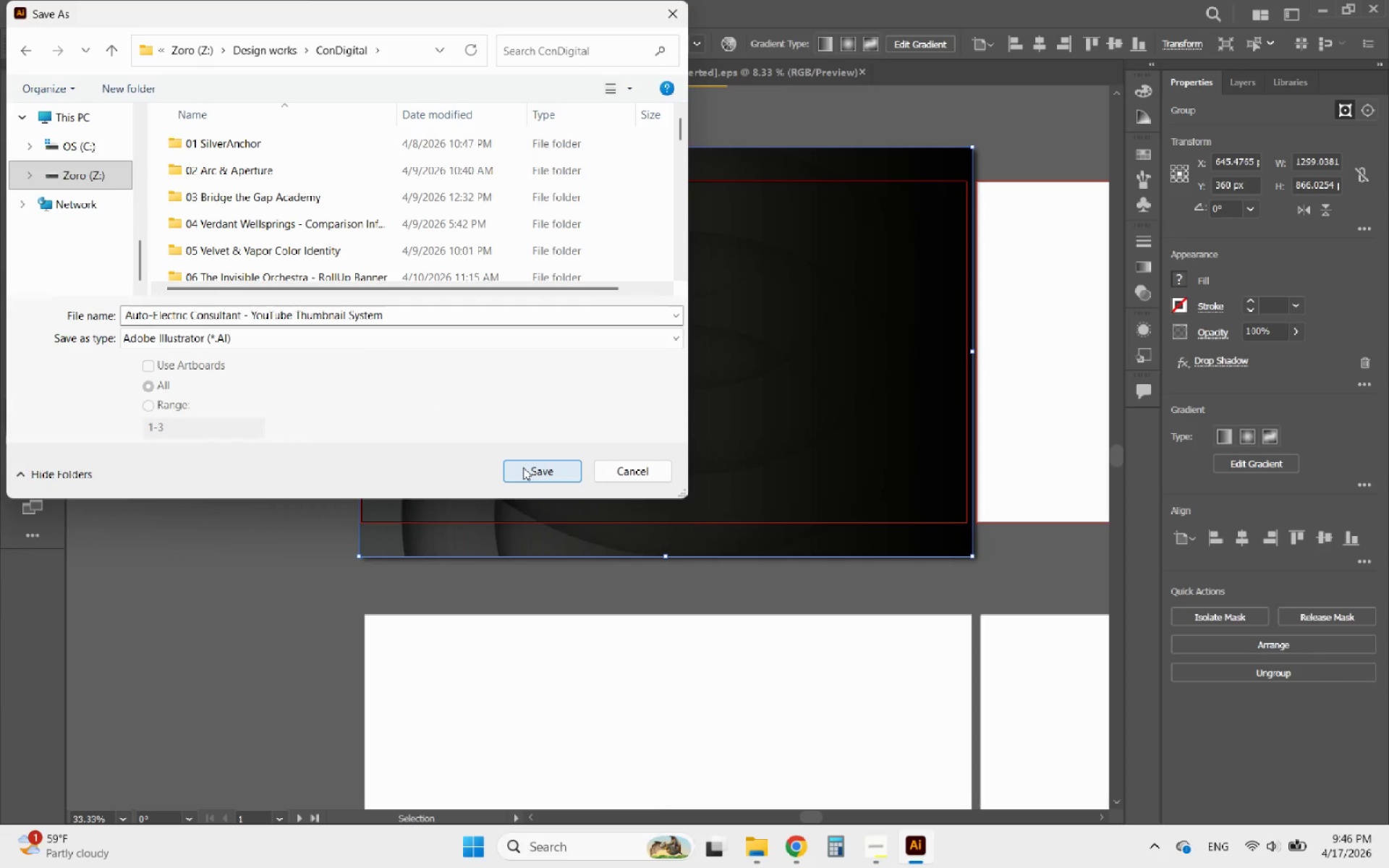 
wait(15.06)
 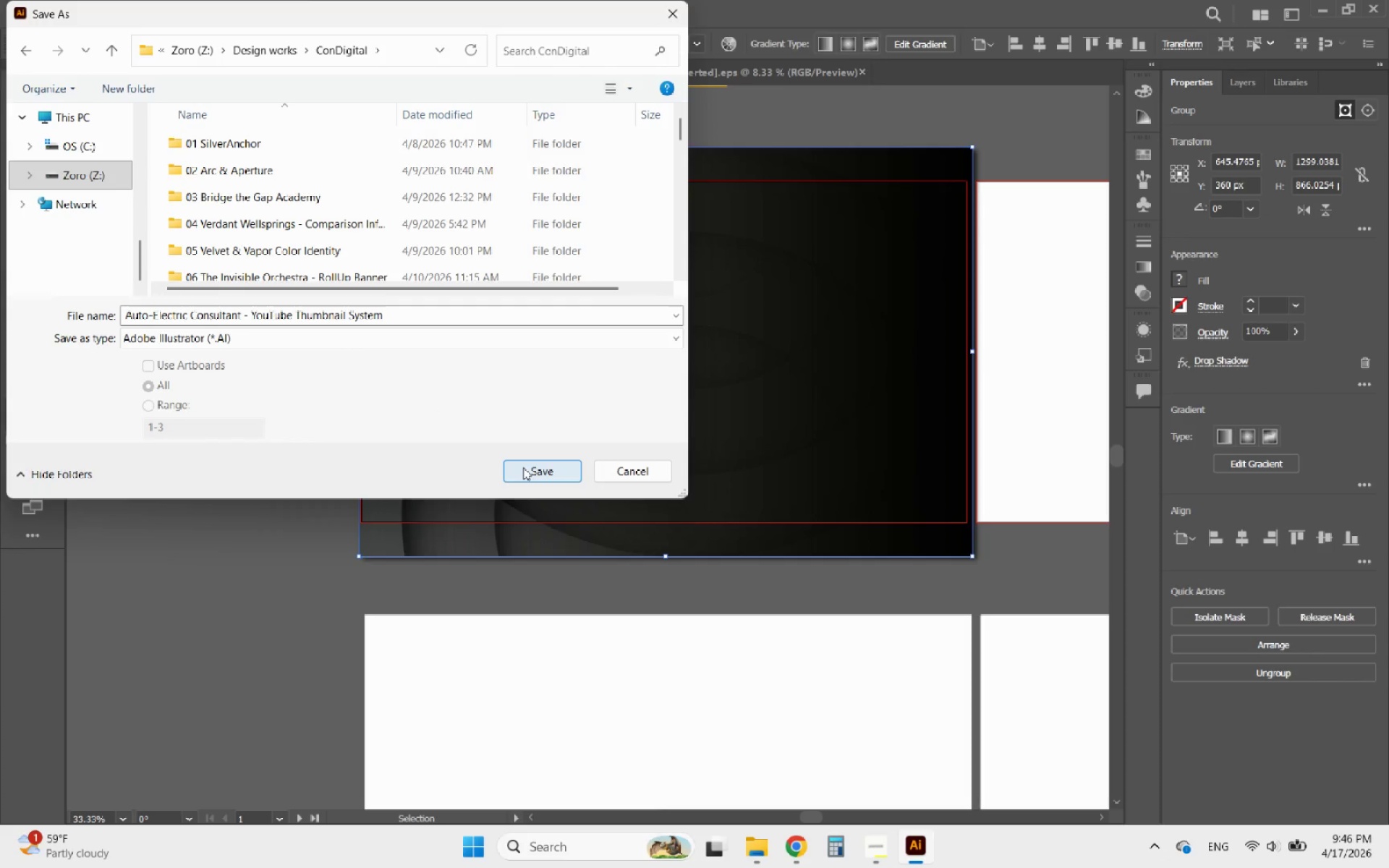 
scroll: coordinate [272, 254], scroll_direction: down, amount: 25.0
 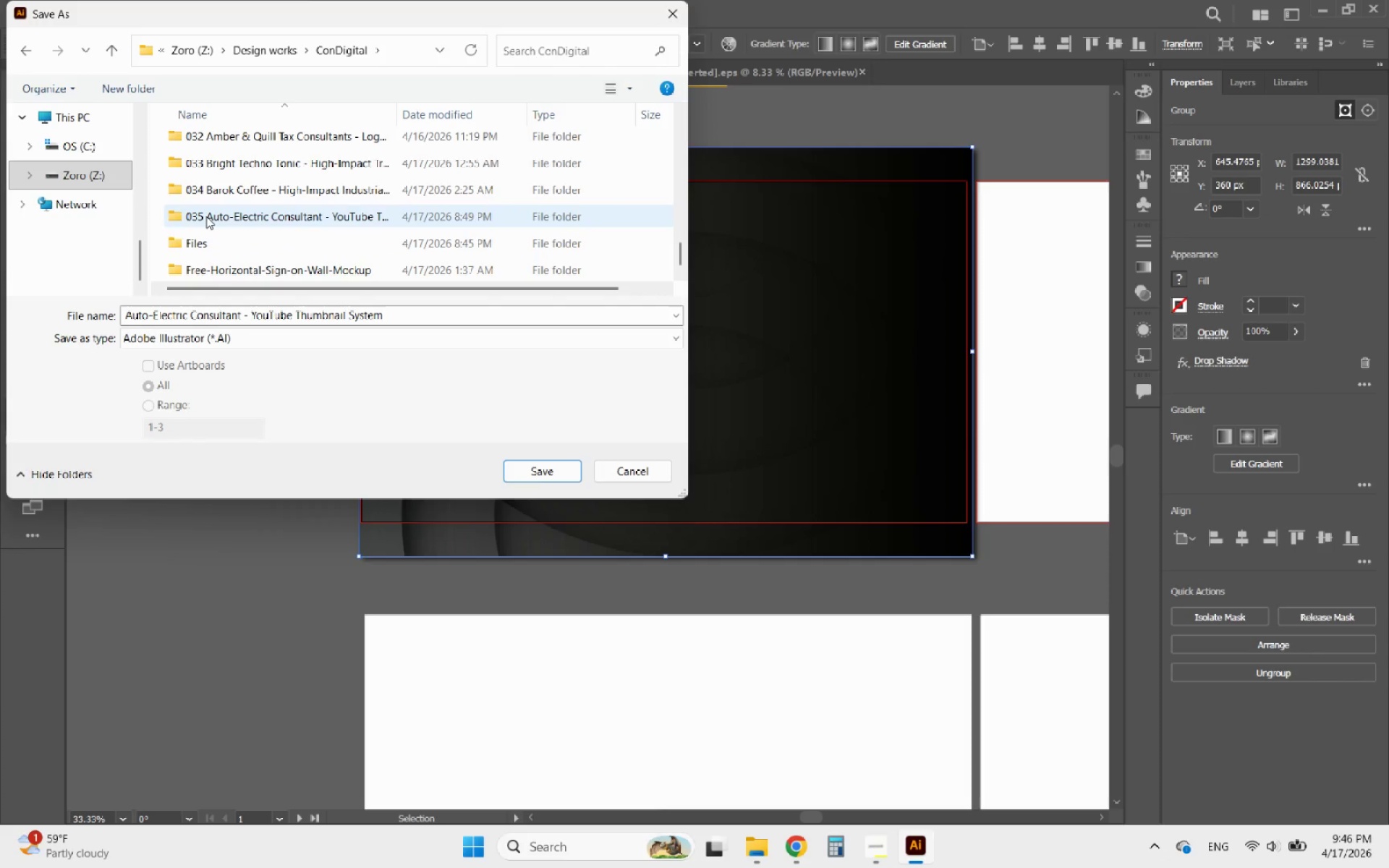 
double_click([206, 216])
 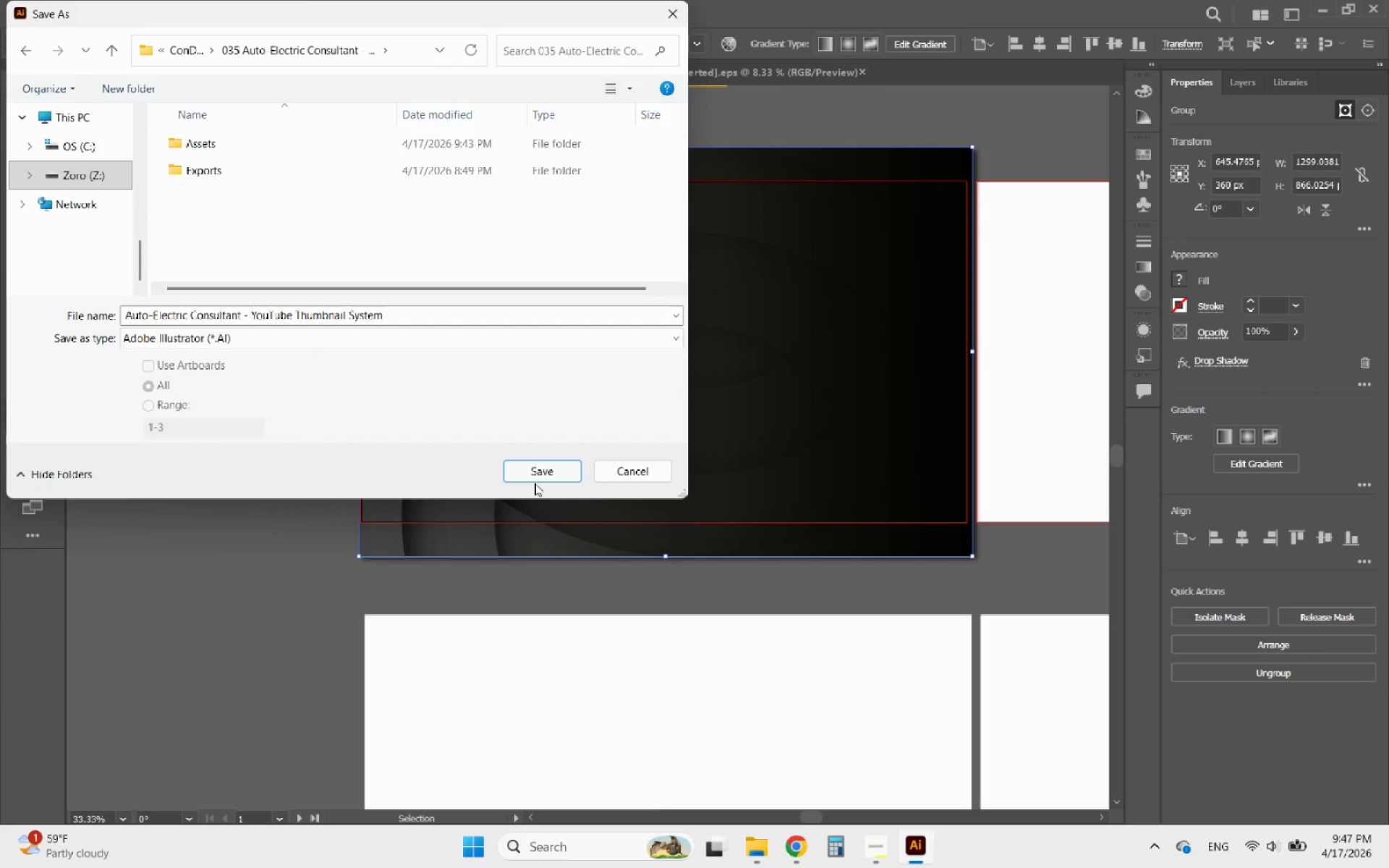 
wait(5.03)
 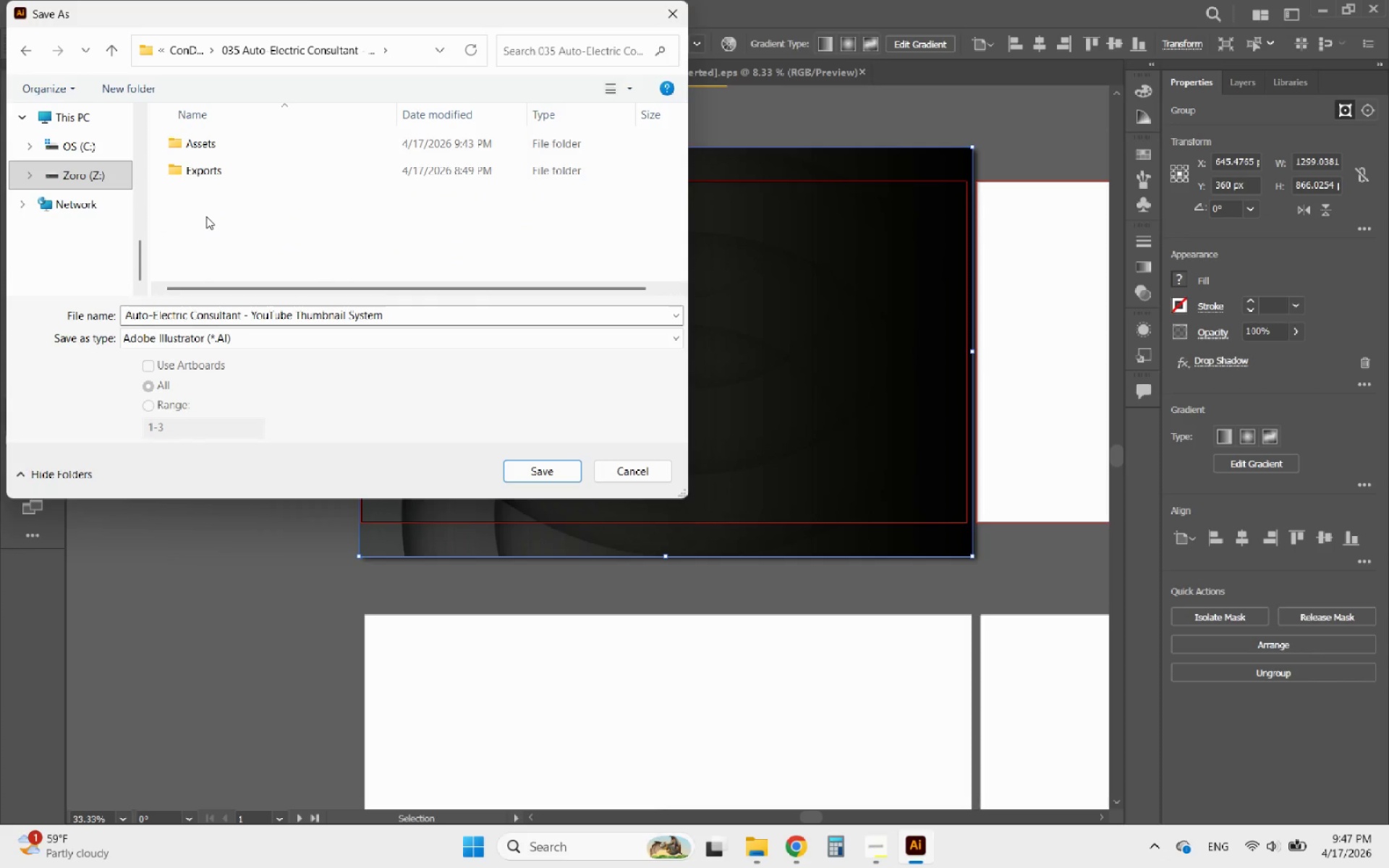 
left_click([519, 479])
 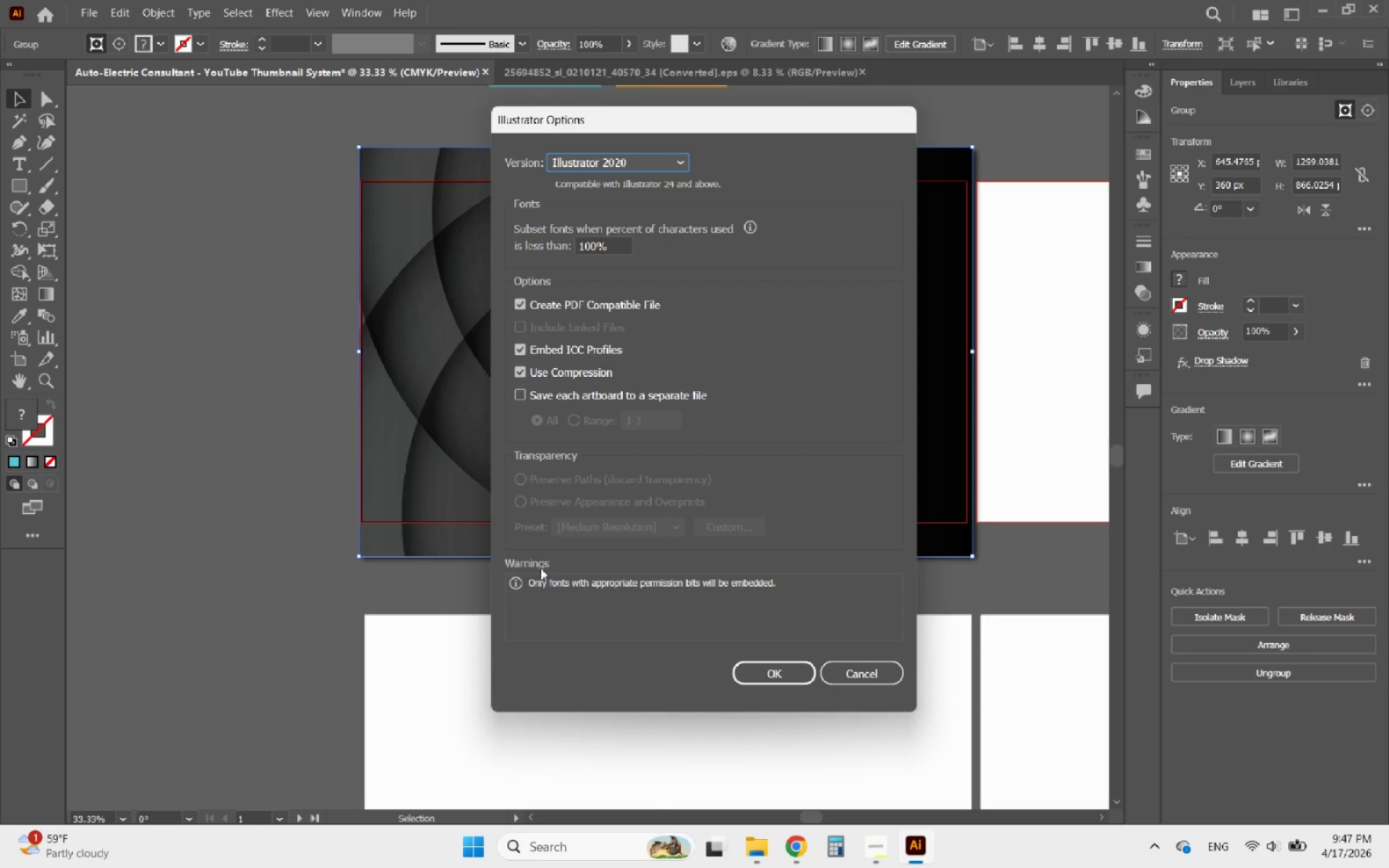 
left_click([792, 668])
 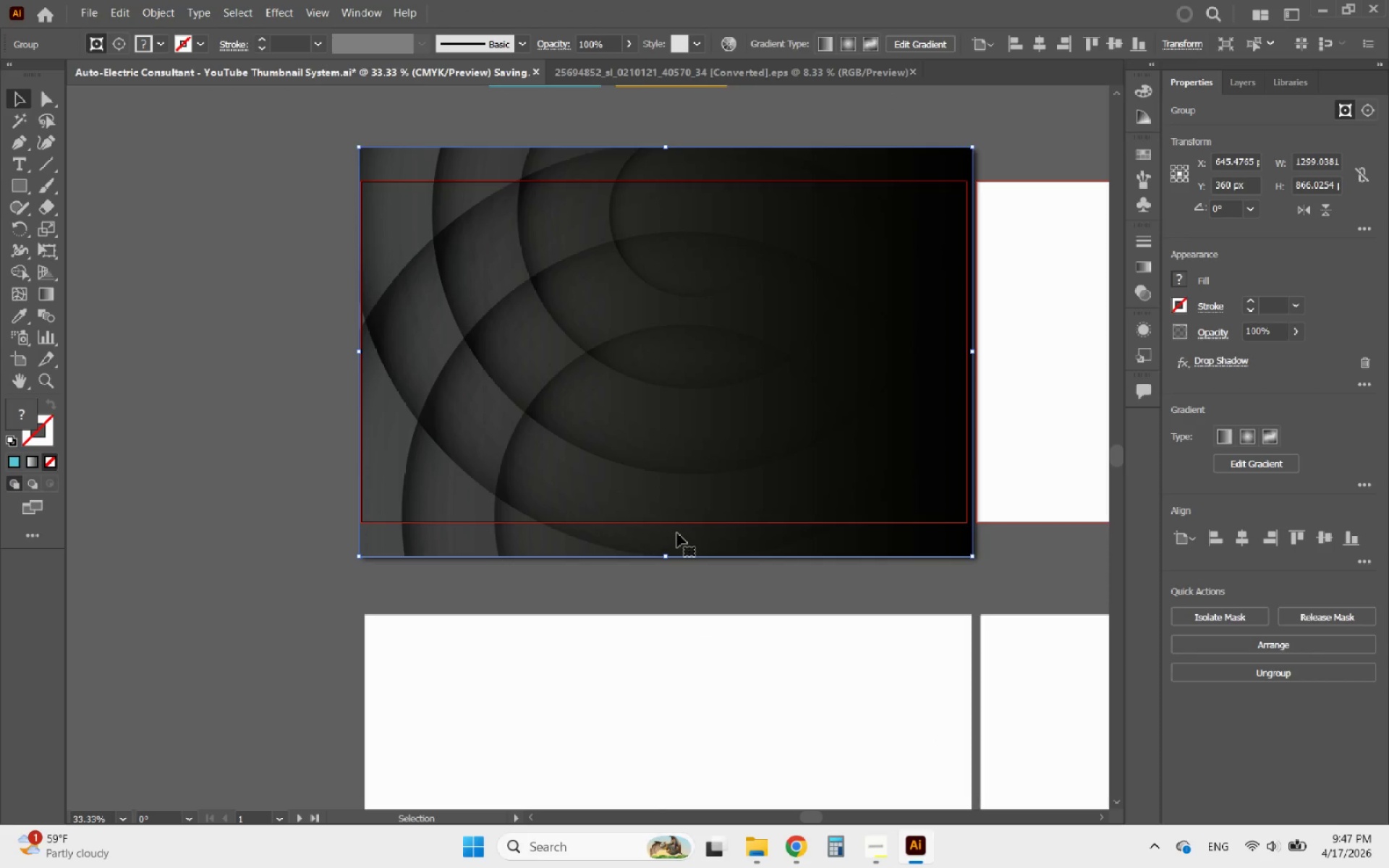 
hold_key(key=AltLeft, duration=0.77)
scroll: coordinate [446, 441], scroll_direction: down, amount: 3.0
 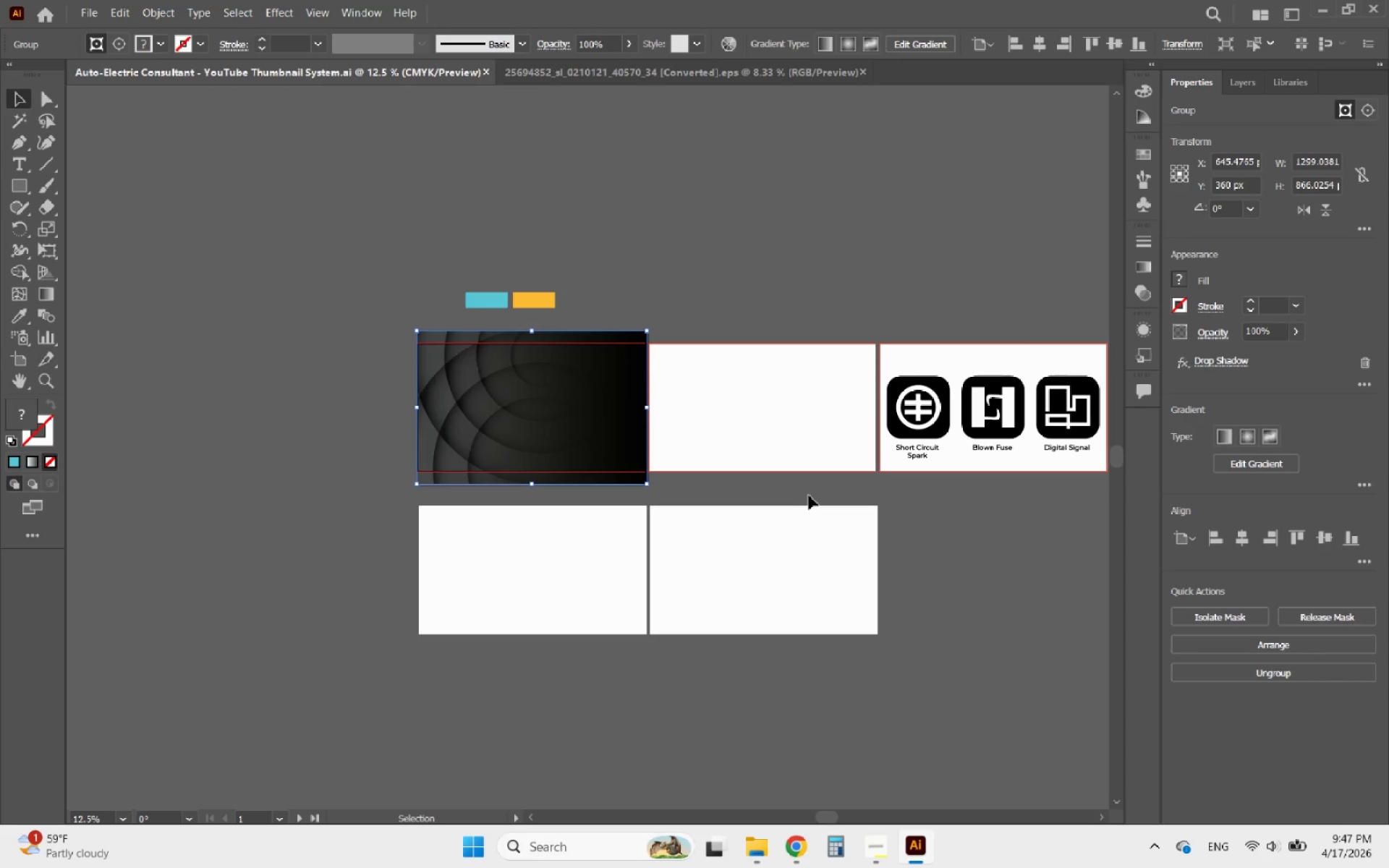 
hold_key(key=AltLeft, duration=0.91)
scroll: coordinate [726, 460], scroll_direction: up, amount: 2.0
 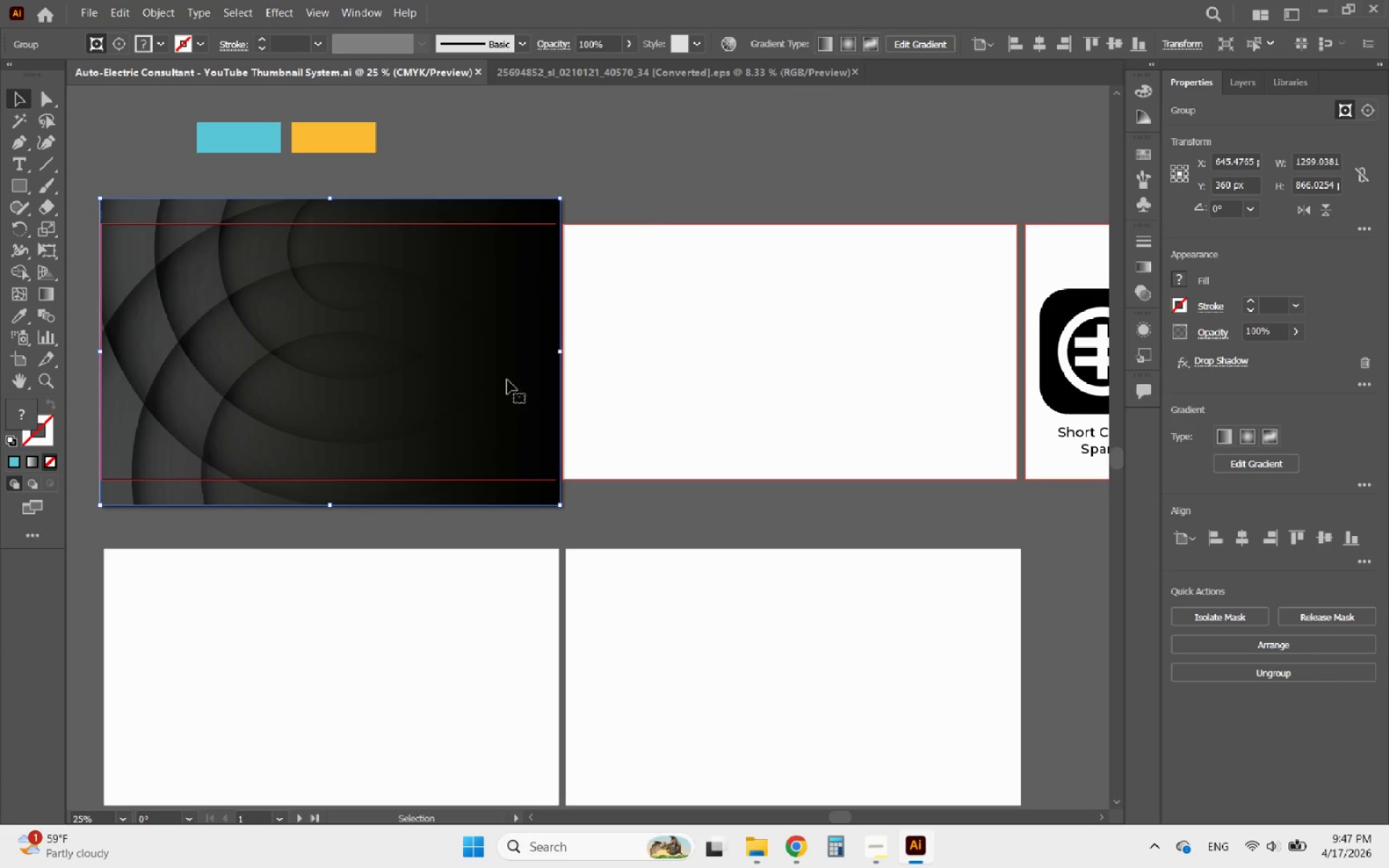 
left_click_drag(start_coordinate=[479, 367], to_coordinate=[938, 411])
 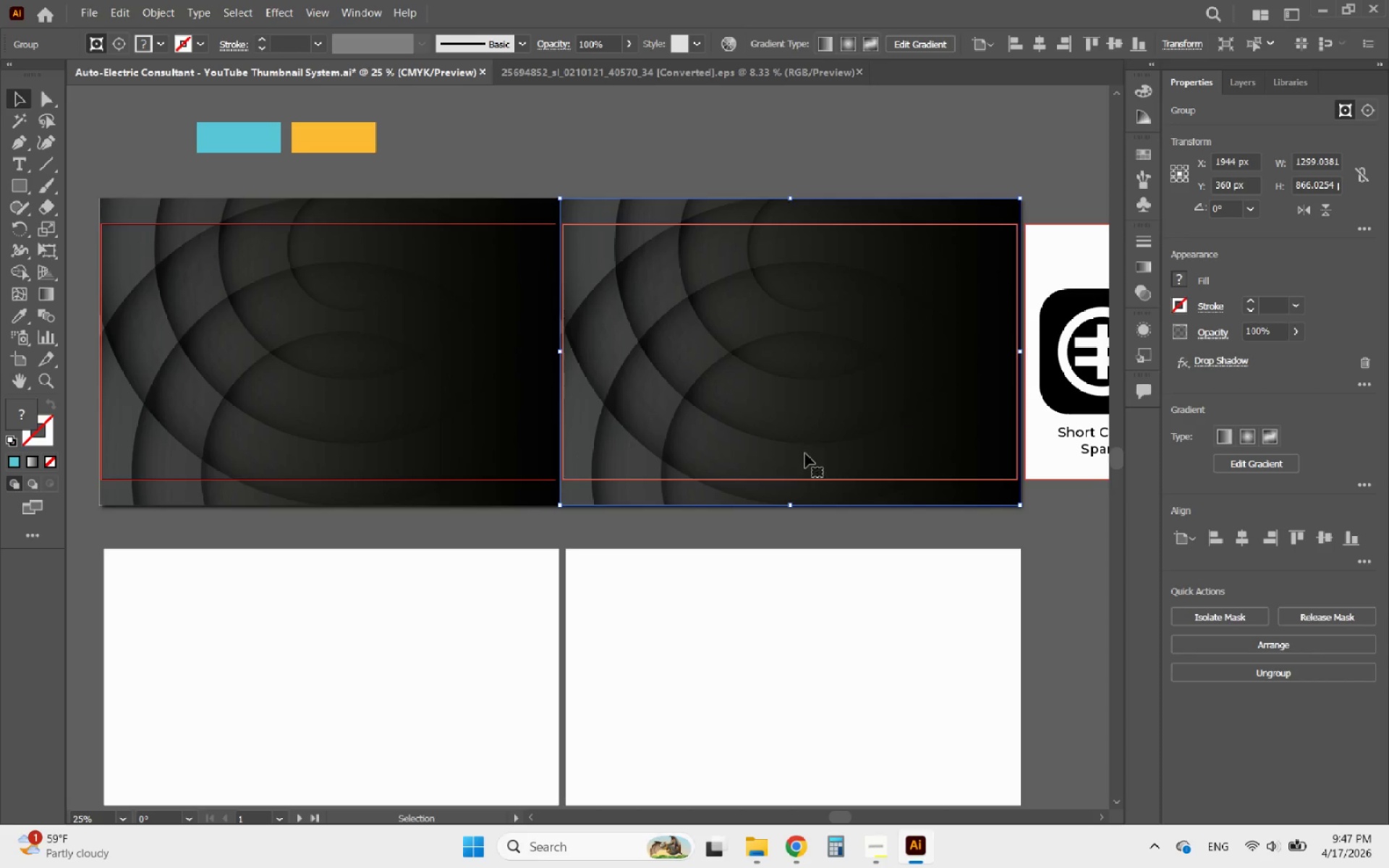 
hold_key(key=AltLeft, duration=4.52)
 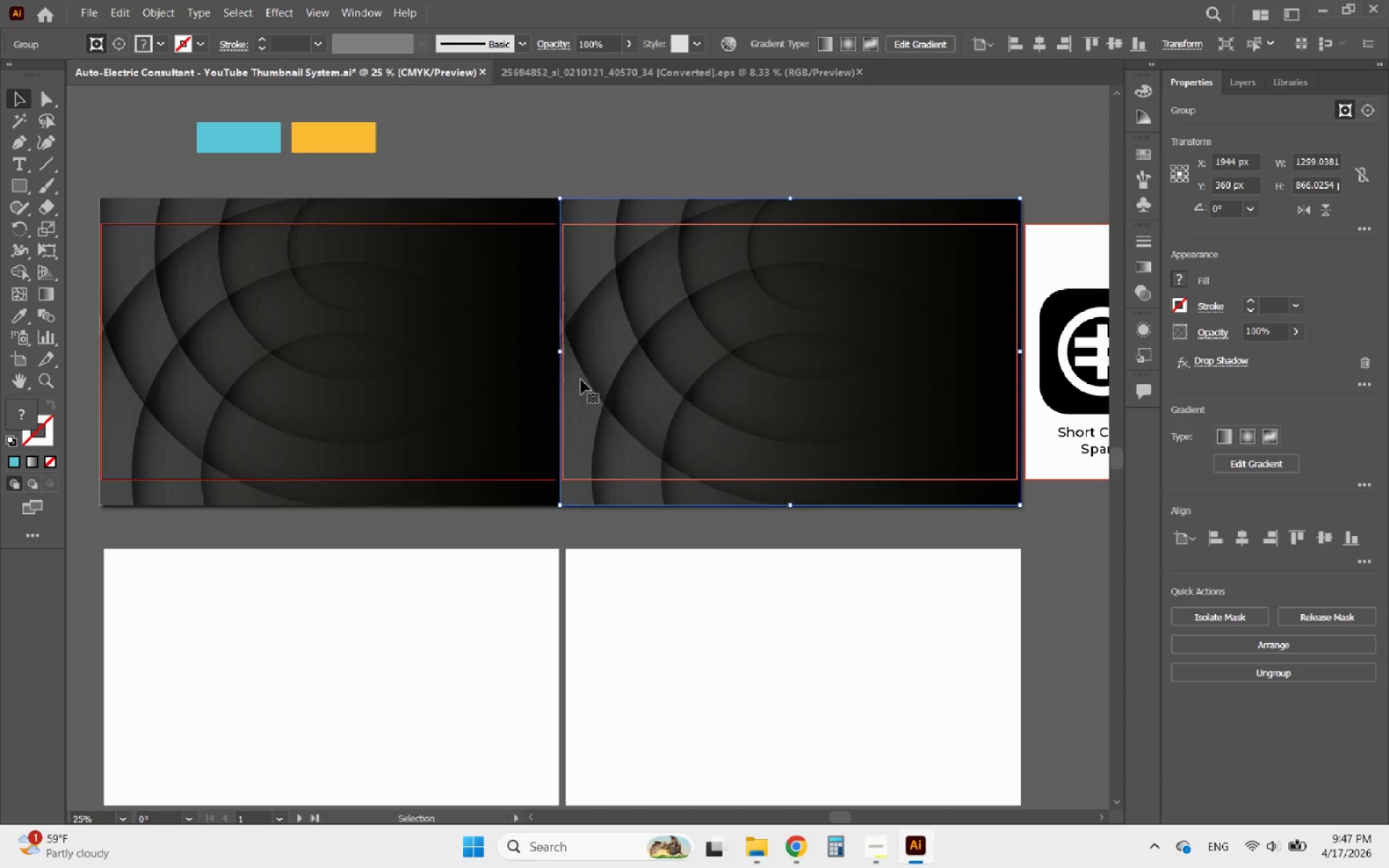 
hold_key(key=ShiftLeft, duration=4.0)
 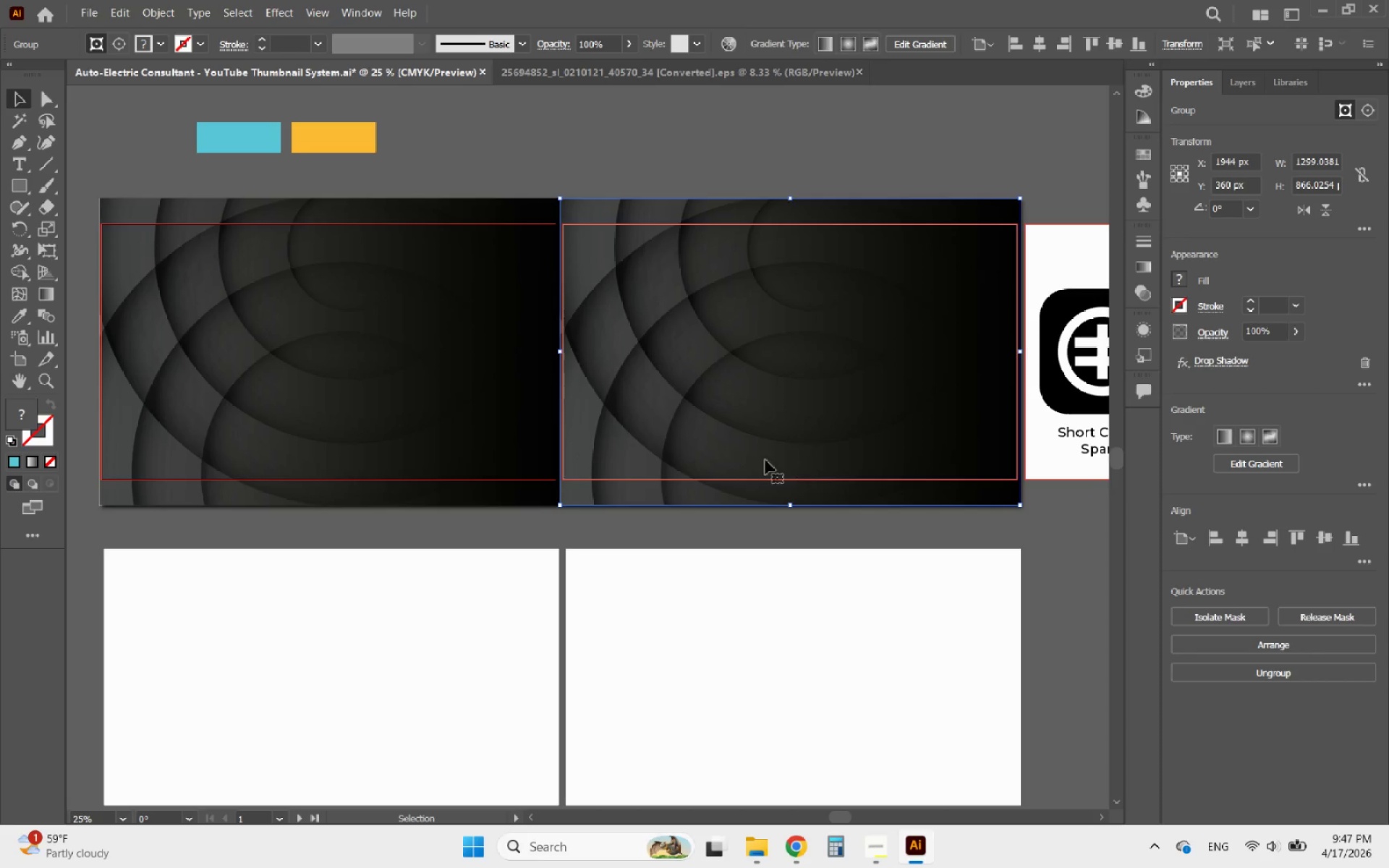 
hold_key(key=AltLeft, duration=2.17)
scroll: coordinate [530, 209], scroll_direction: up, amount: 3.0
 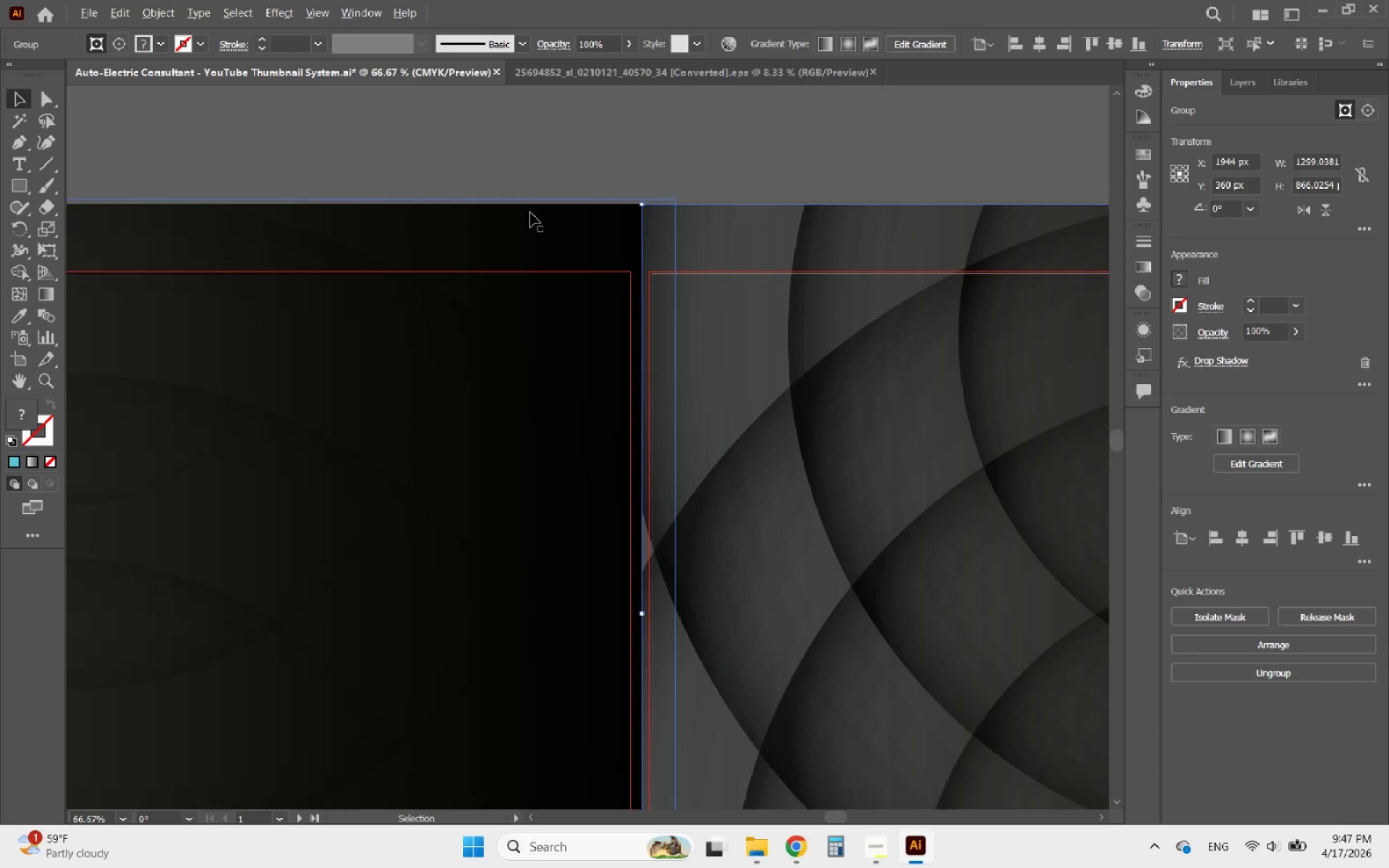 
scroll: coordinate [525, 227], scroll_direction: down, amount: 5.0
 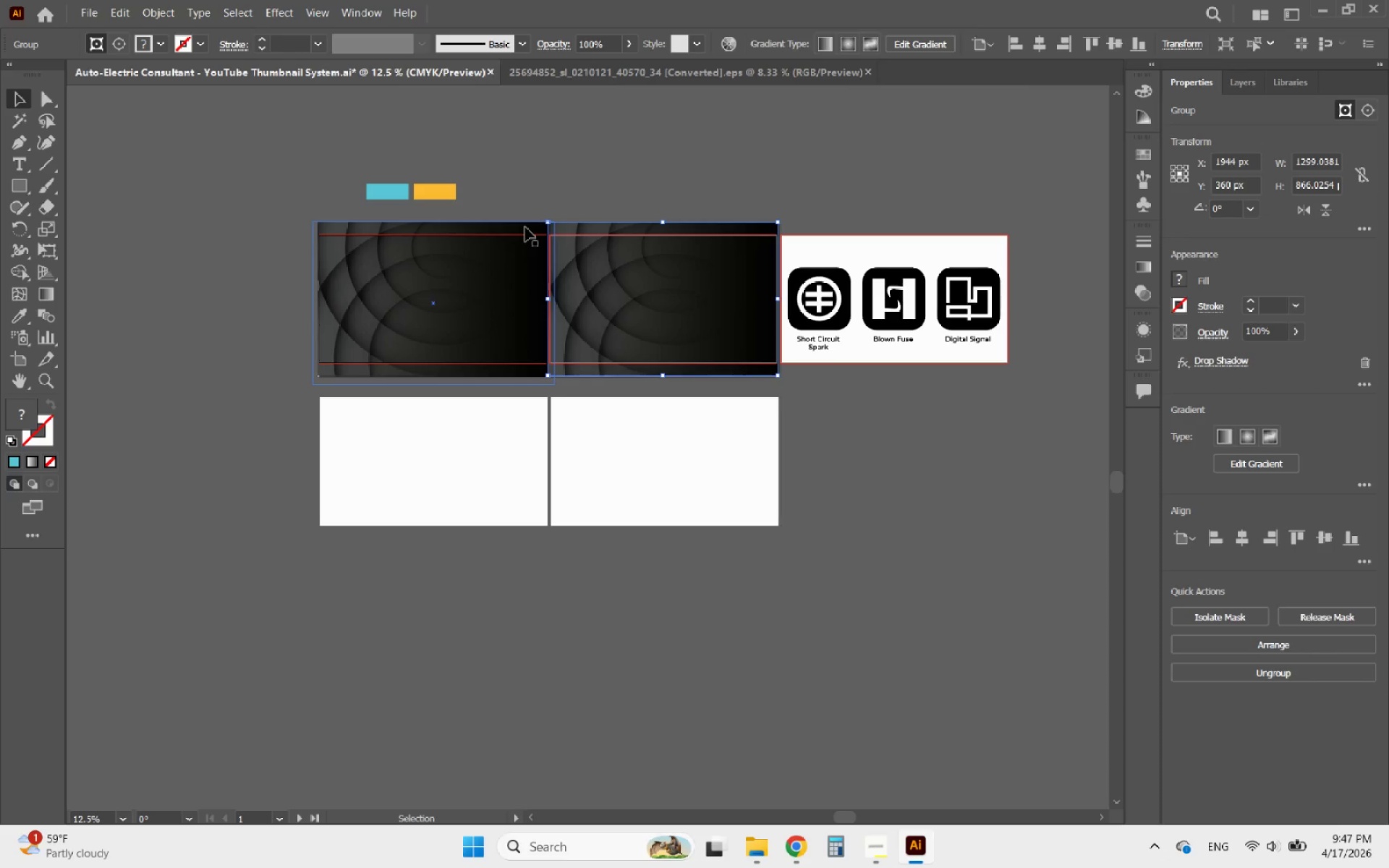 
hold_key(key=AltLeft, duration=0.67)
scroll: coordinate [530, 242], scroll_direction: up, amount: 2.0
 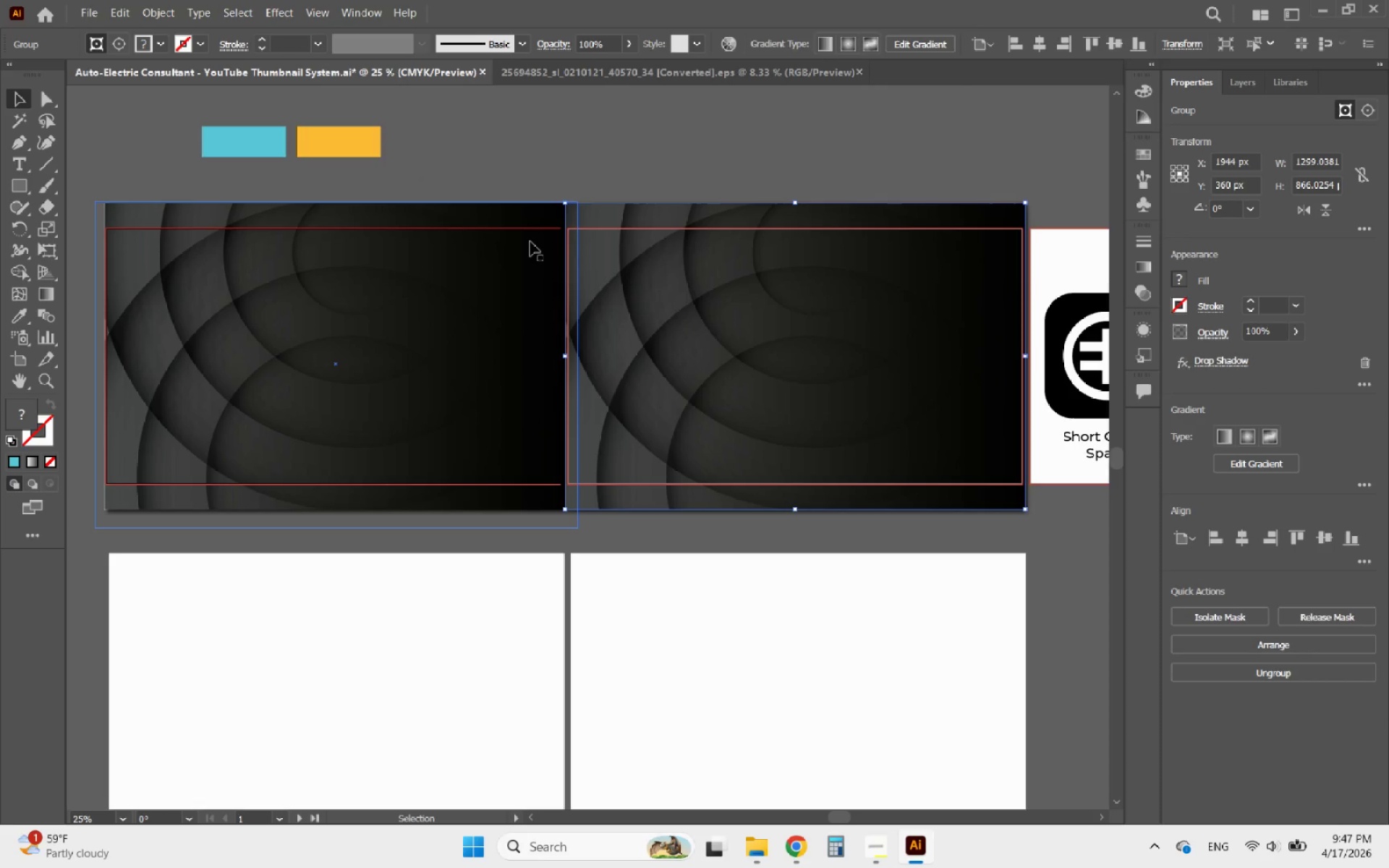 
key(ArrowDown)
 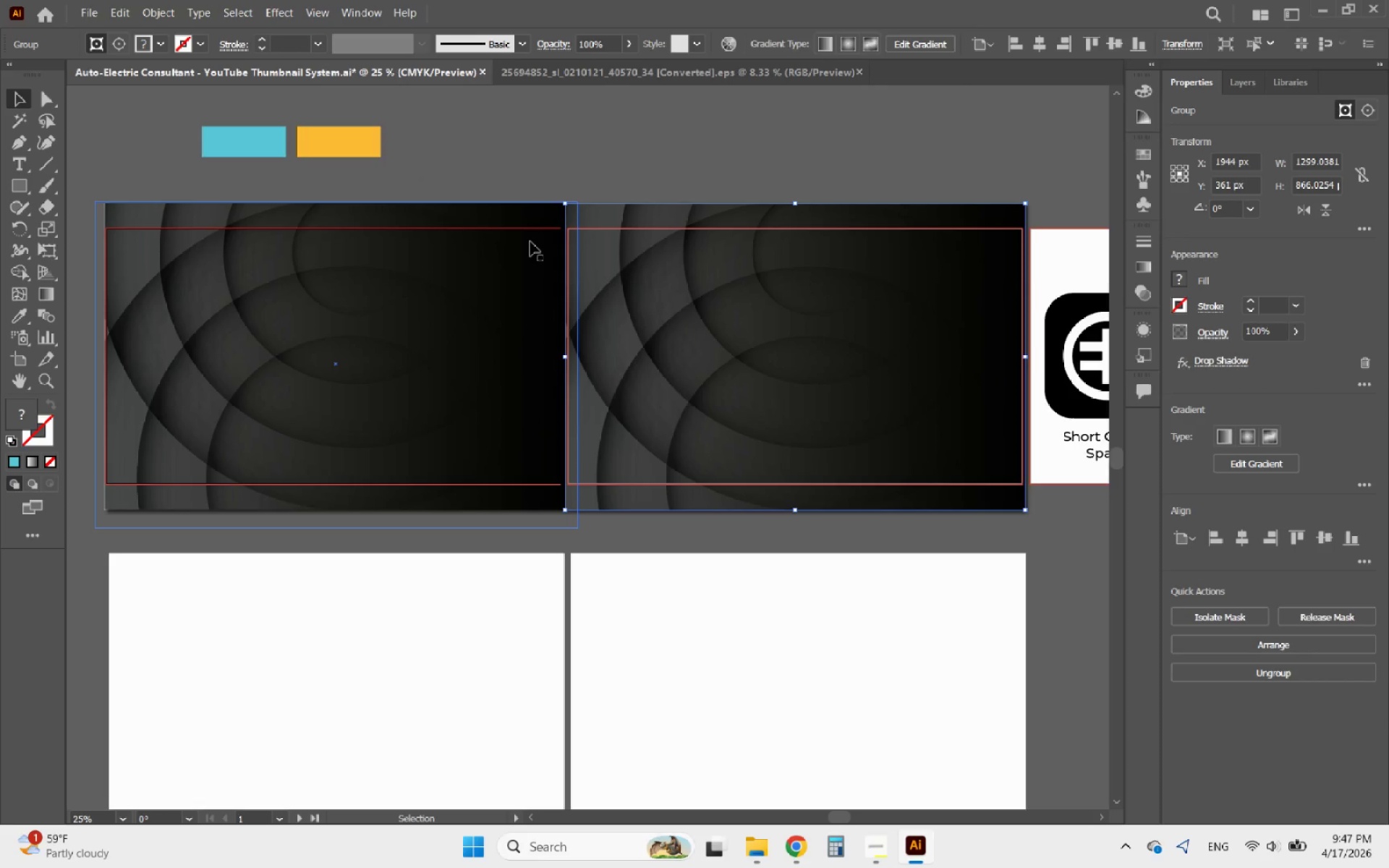 
key(ArrowDown)
 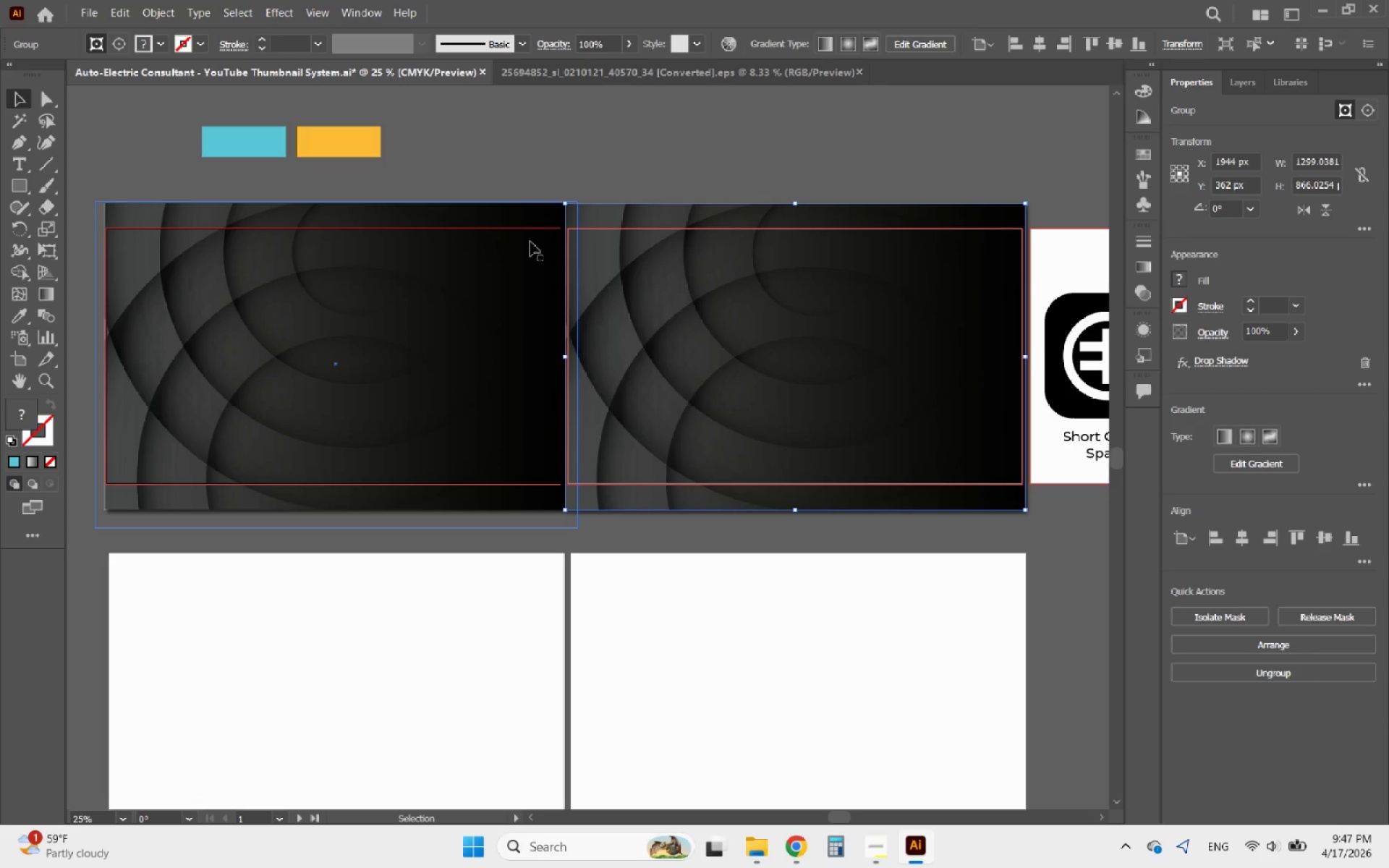 
key(ArrowDown)
 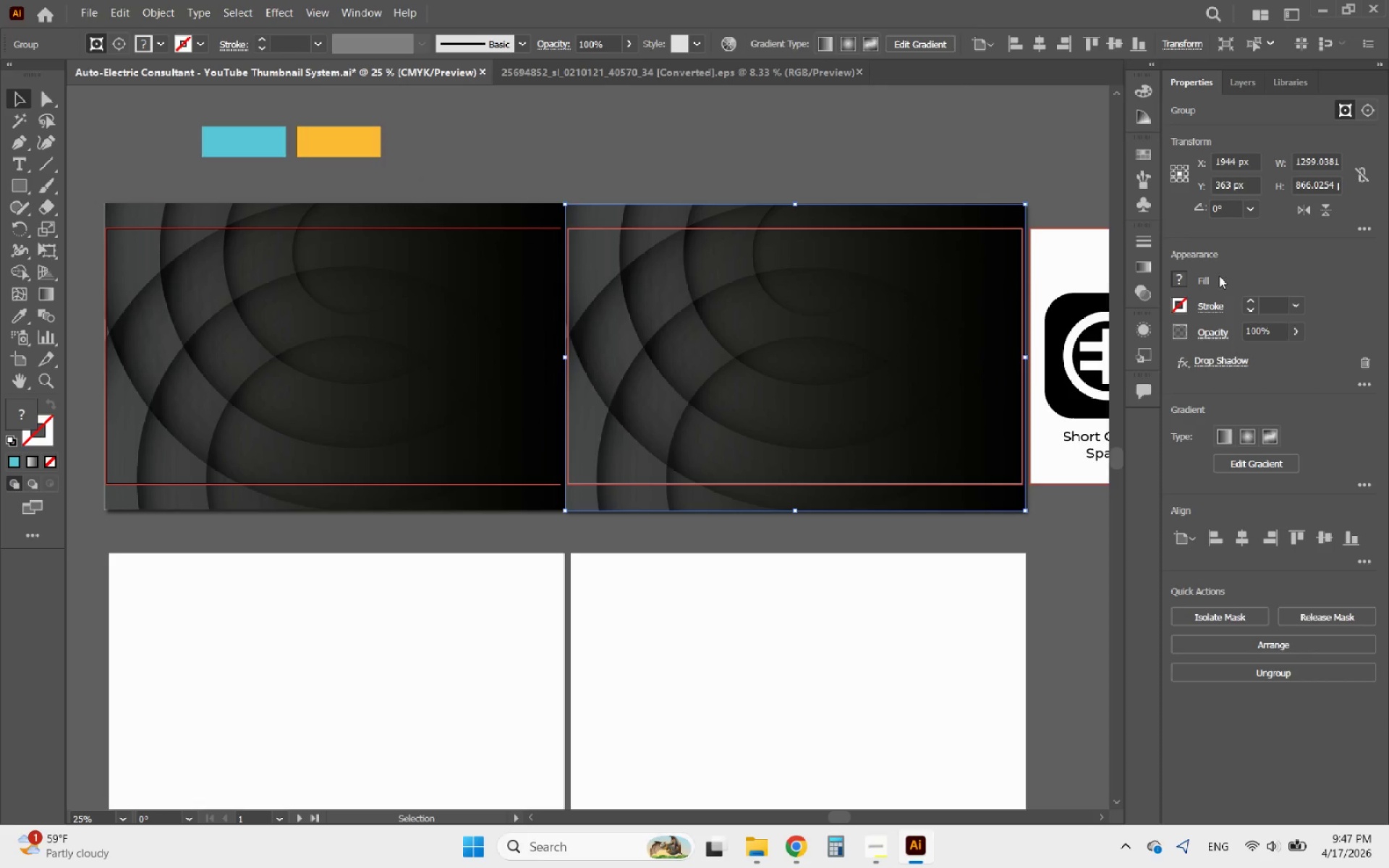 
hold_key(key=AltLeft, duration=0.64)
scroll: coordinate [806, 343], scroll_direction: down, amount: 2.0
 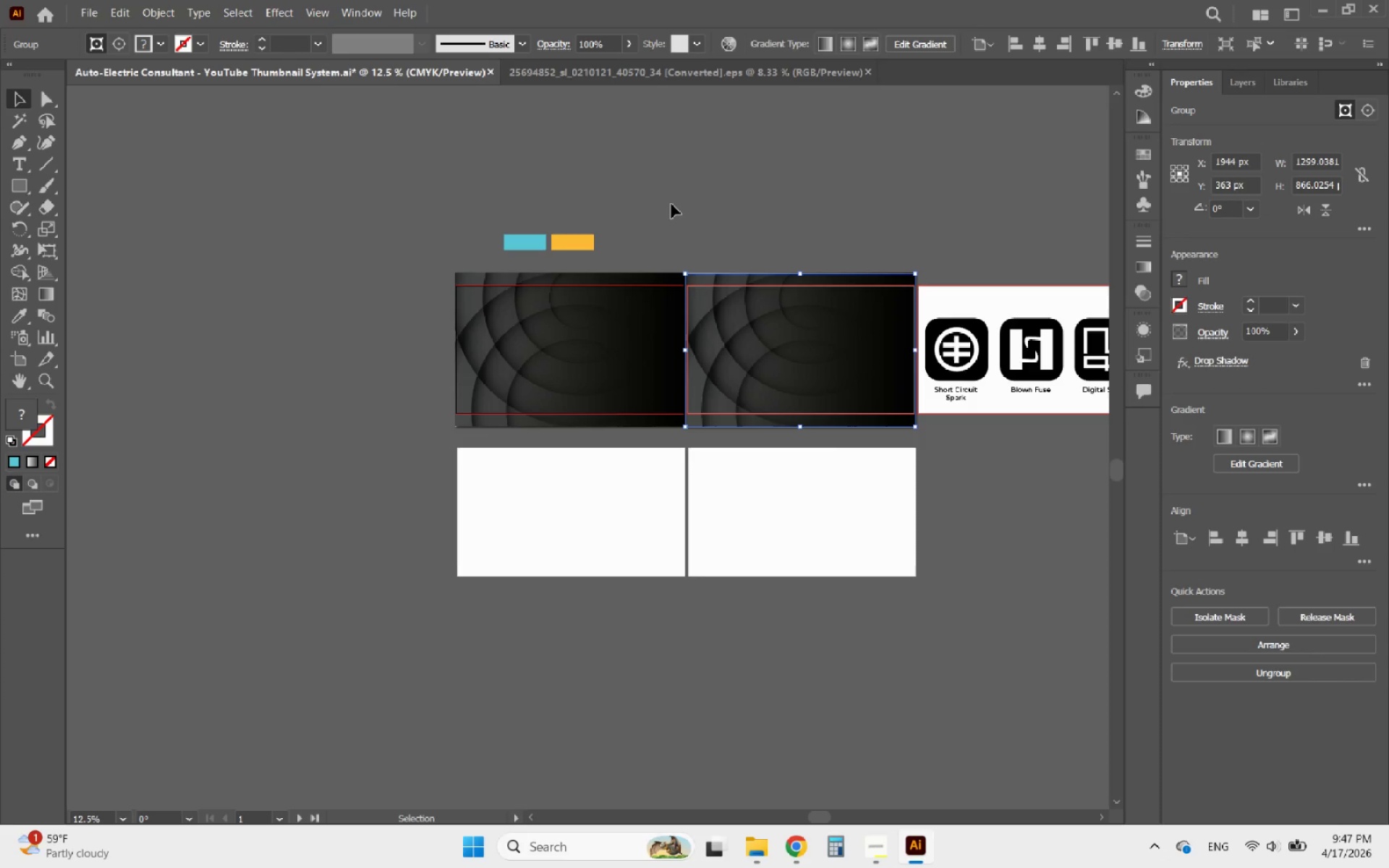 
left_click([671, 204])
 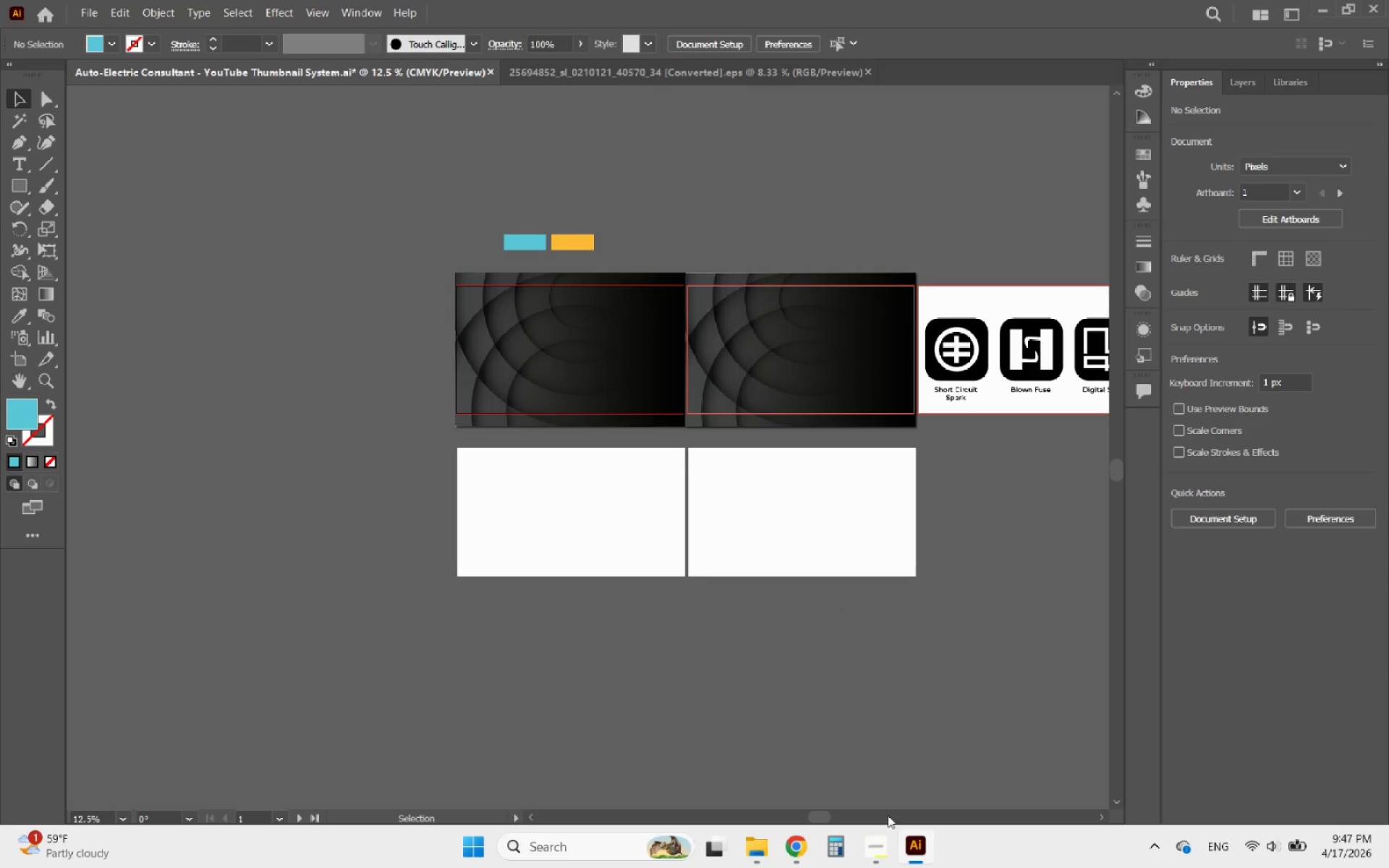 
left_click([891, 854])